 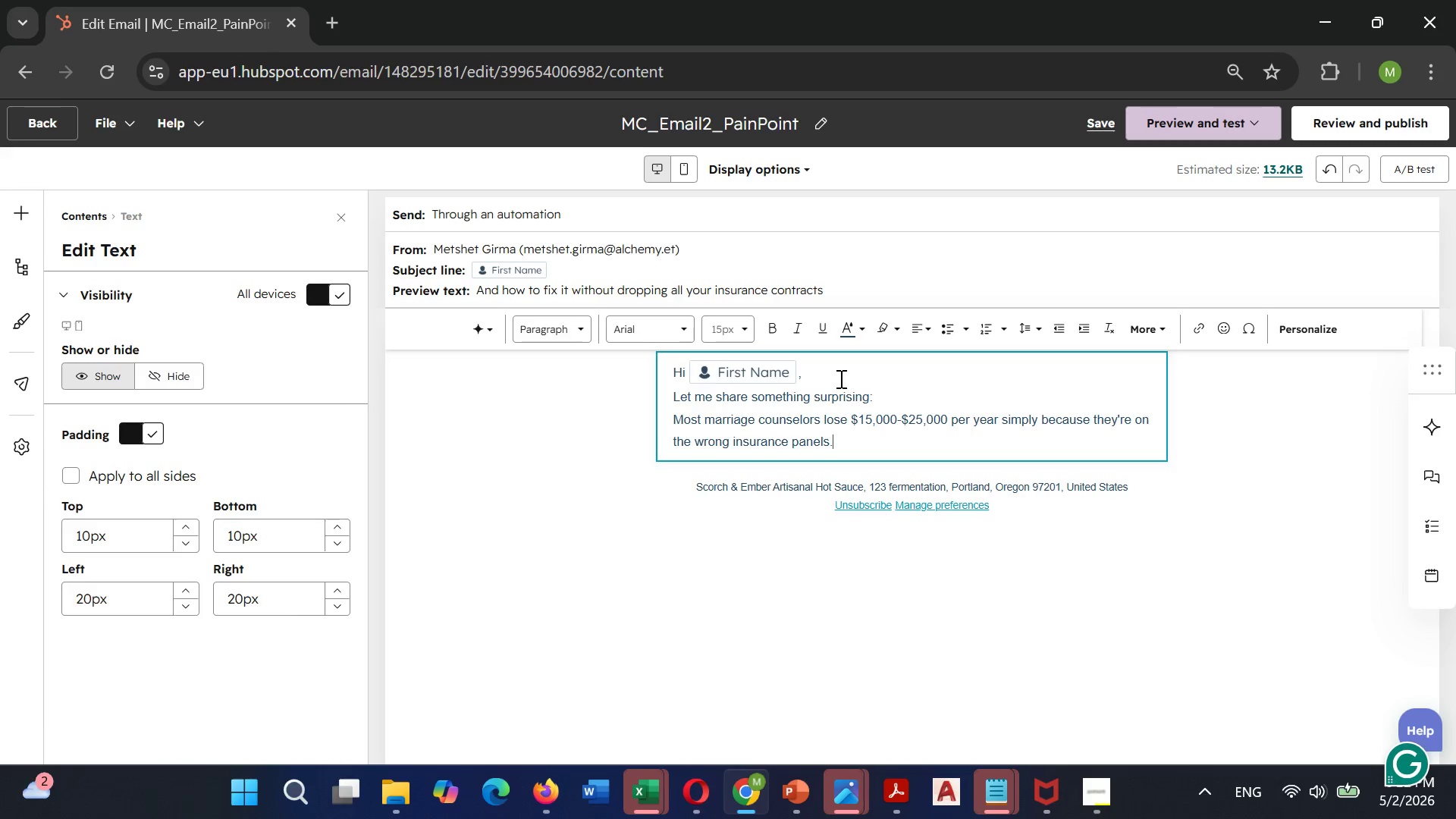 
key(Backspace)
type(, Not because )
 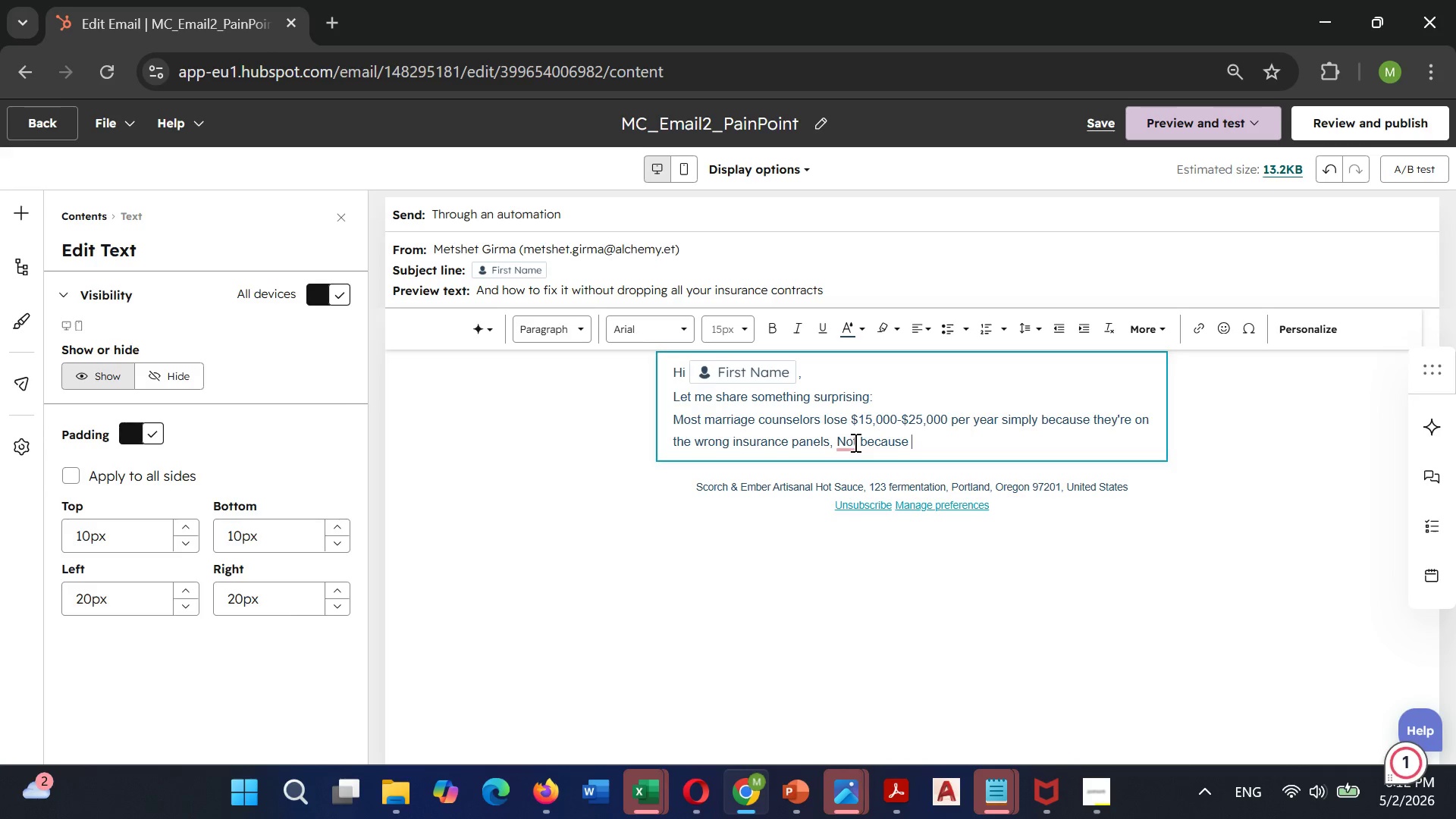 
mouse_move([847, 450])
 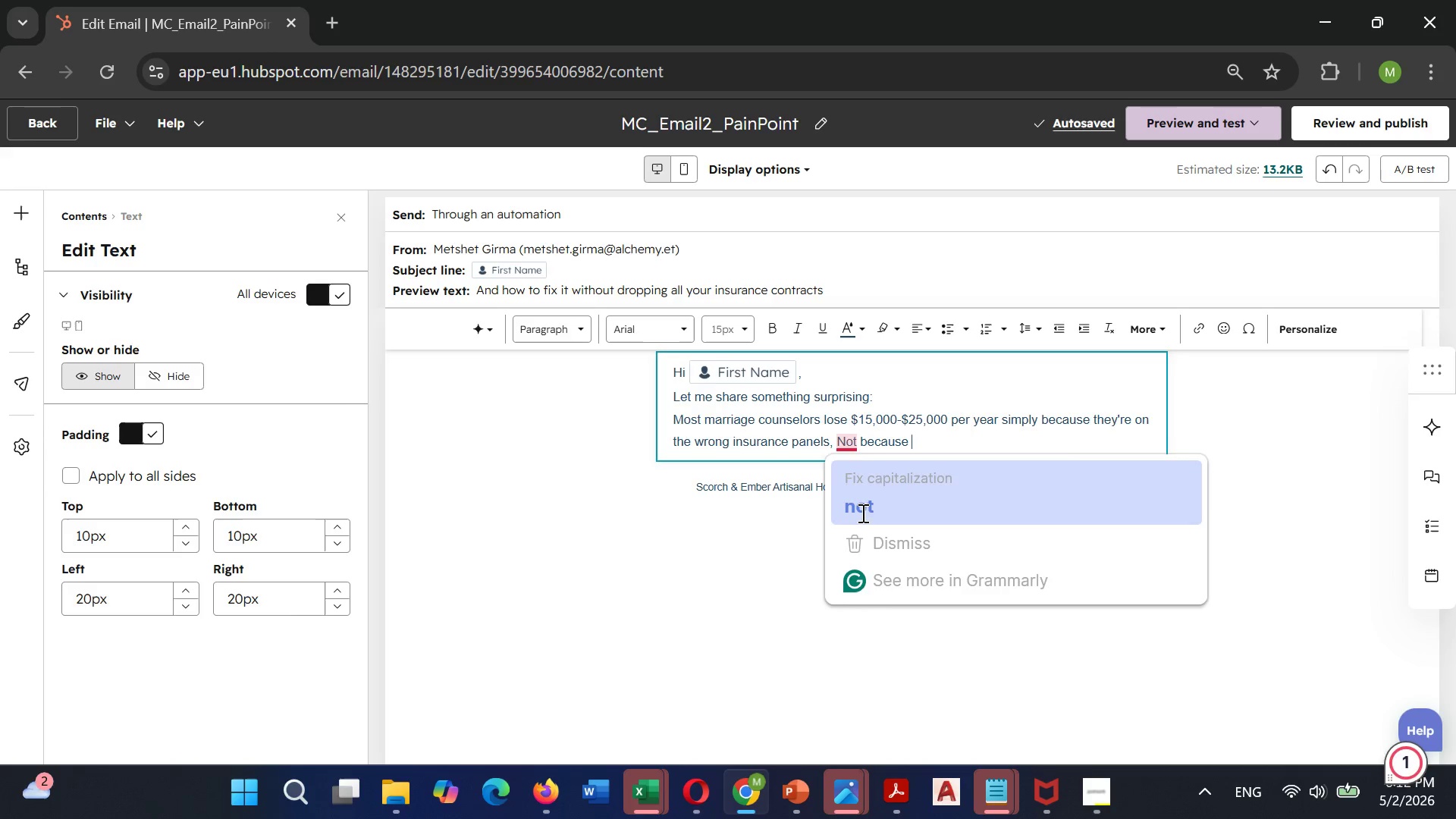 
left_click([861, 513])
 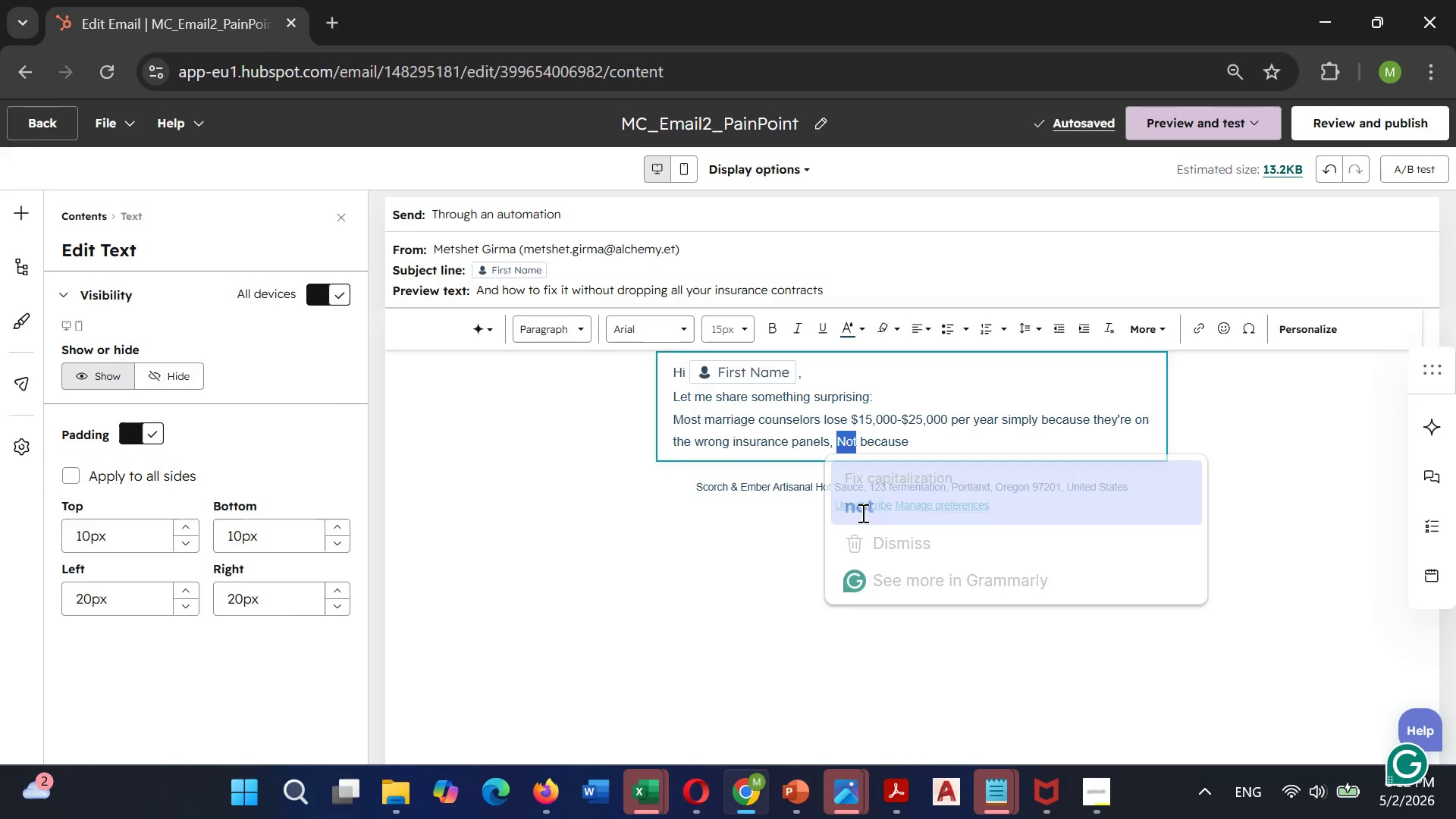 
key(Unknown)
 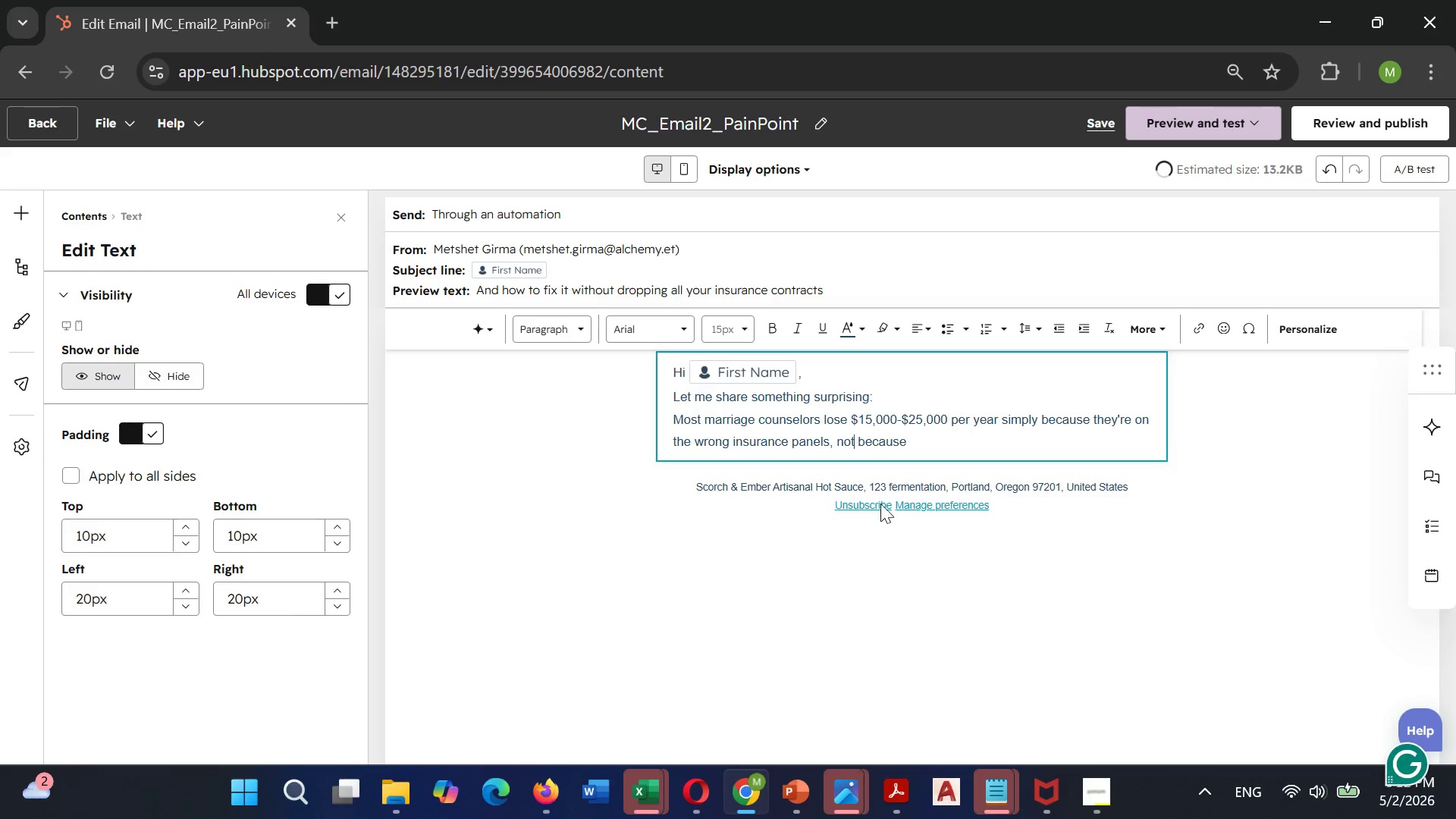 
key(Unknown)
 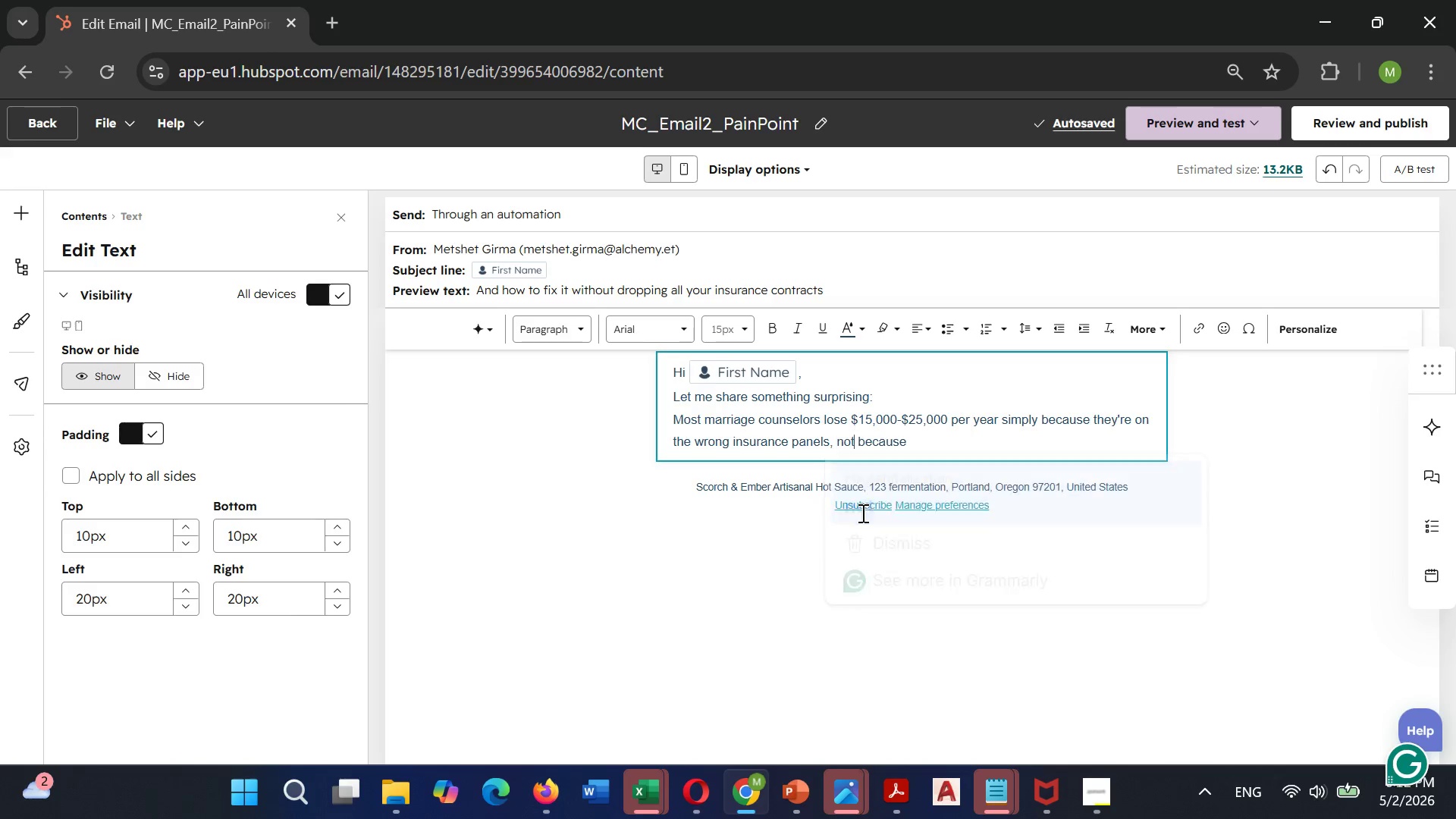 
key(Unknown)
 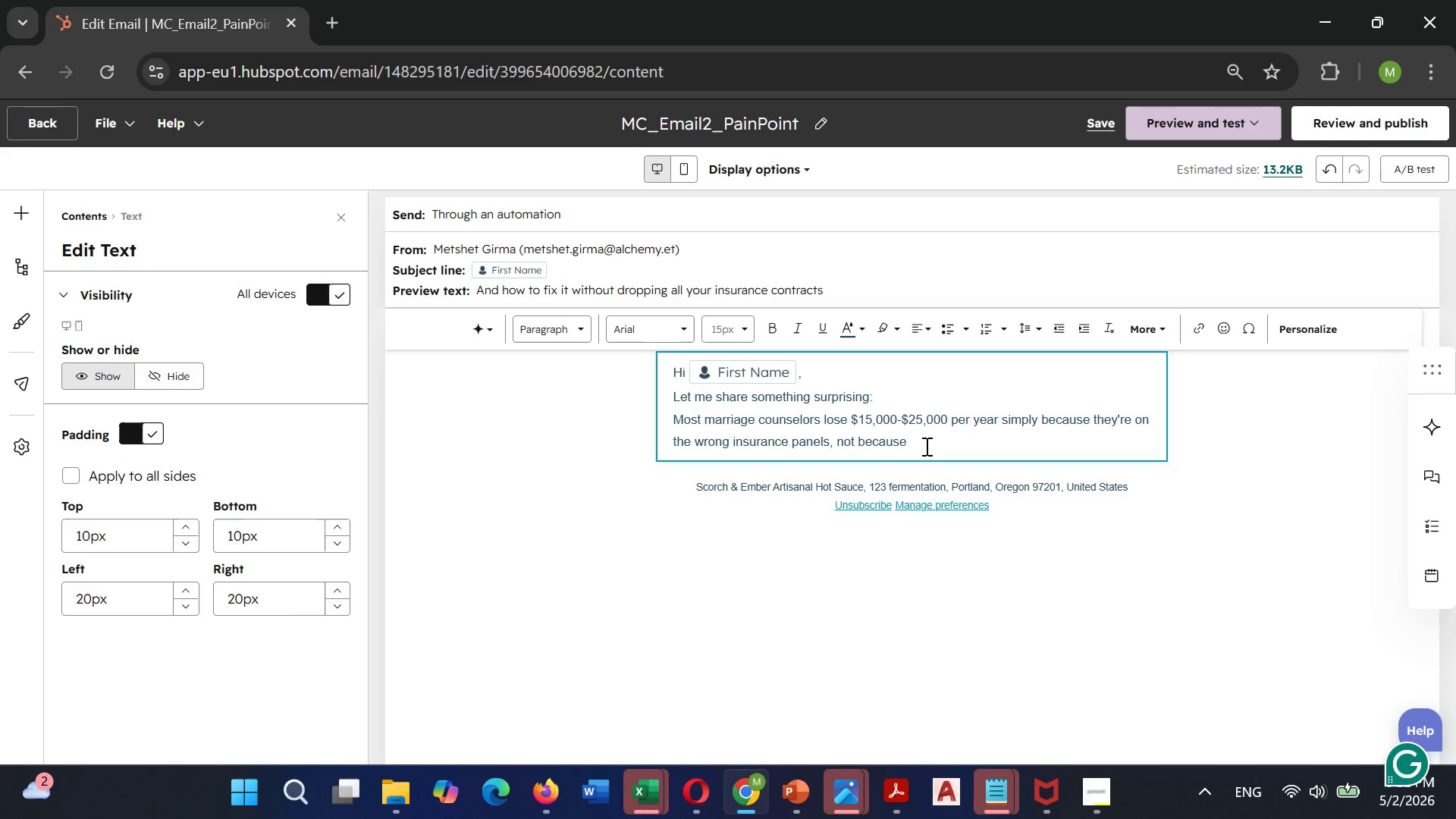 
left_click([925, 446])
 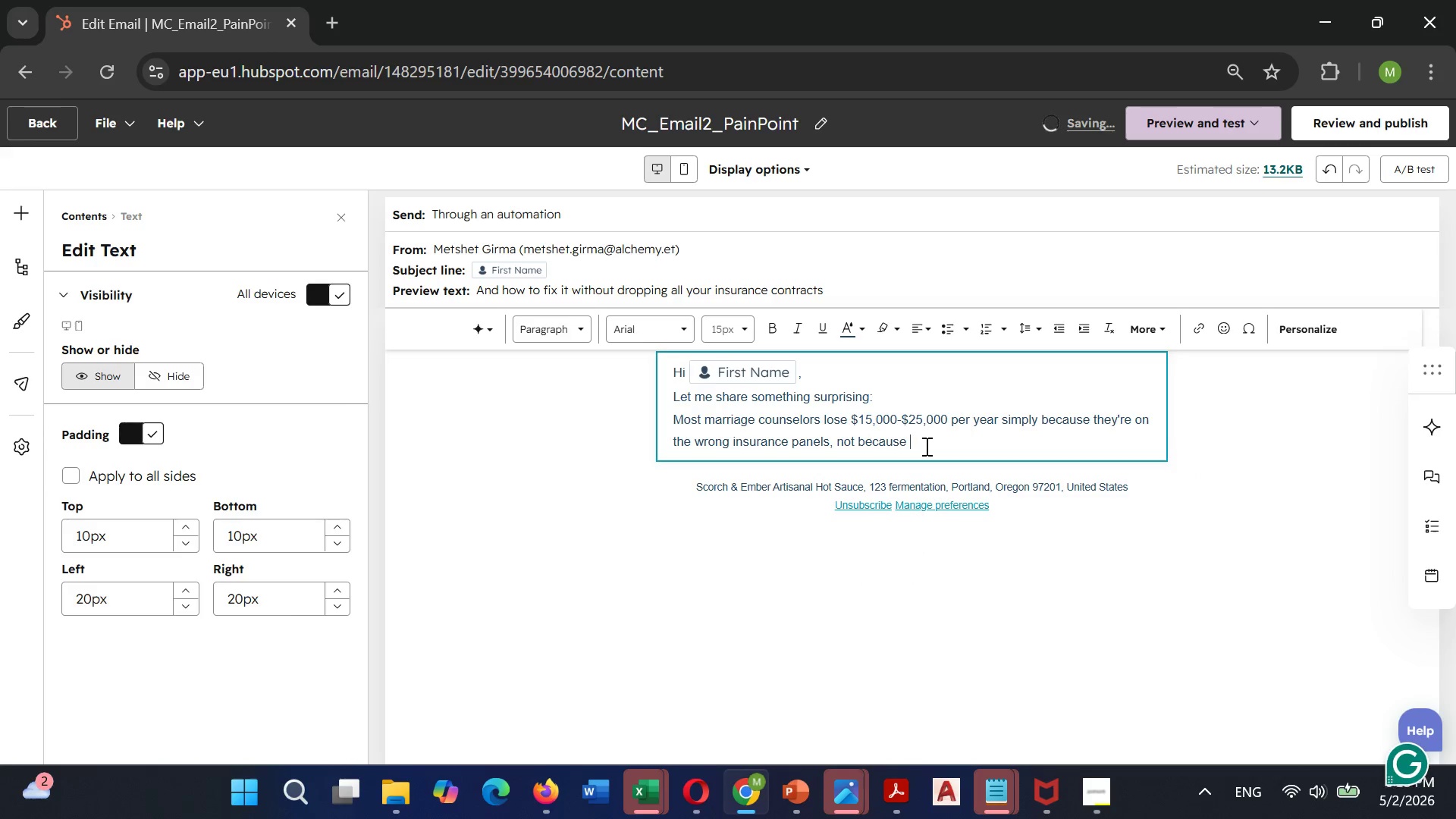 
type(they )
 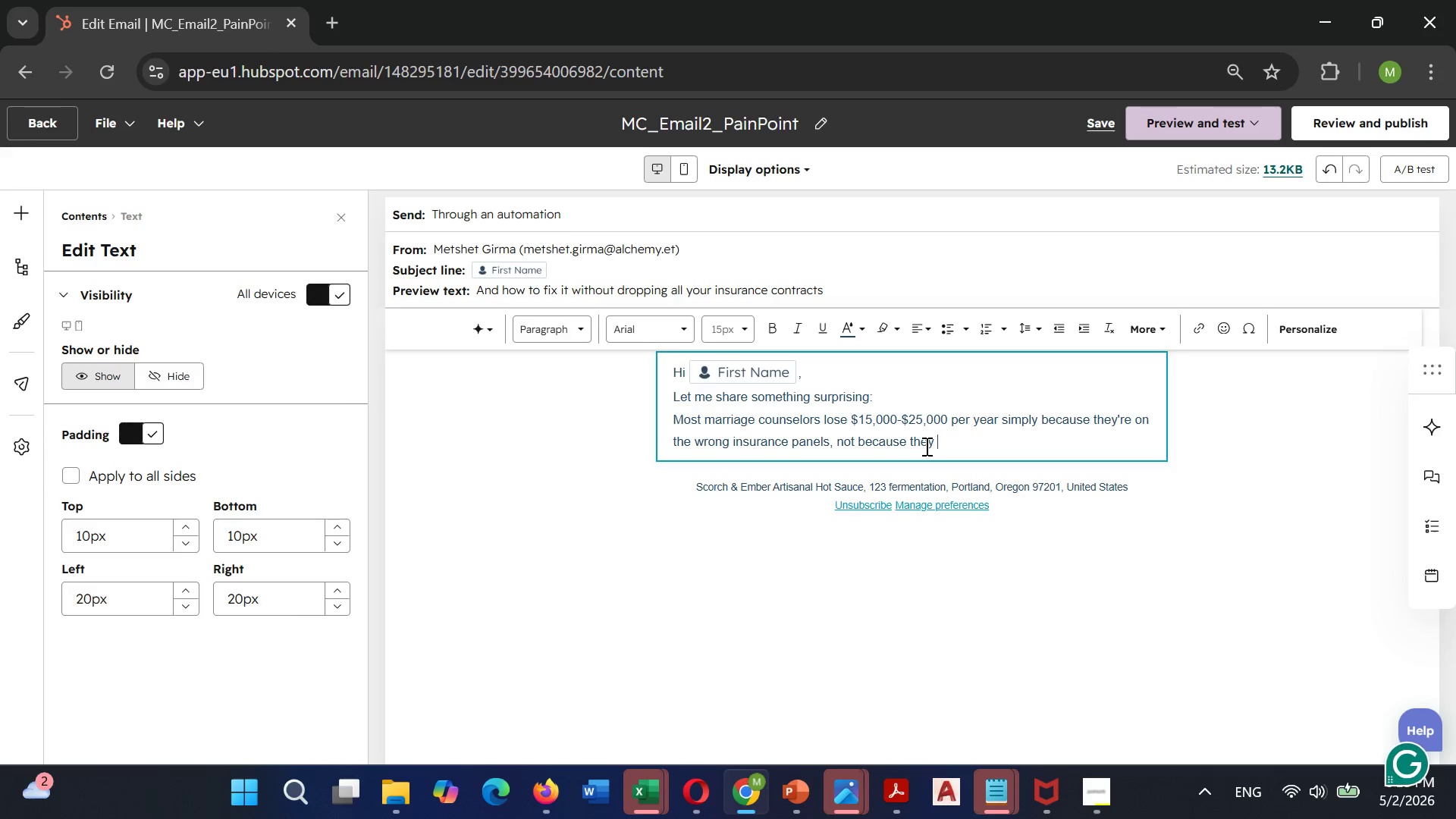 
type(should'nt)
 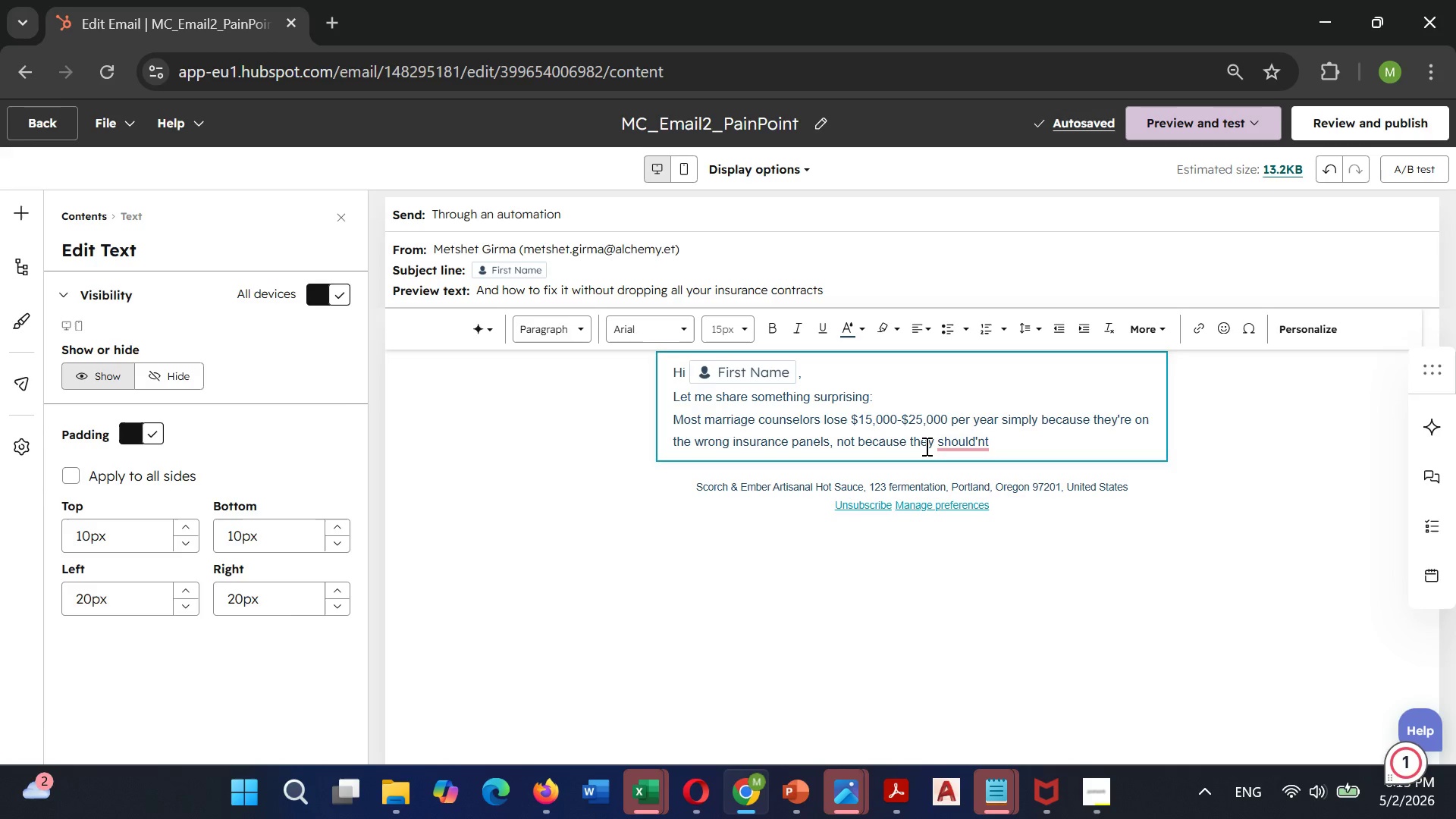 
wait(5.39)
 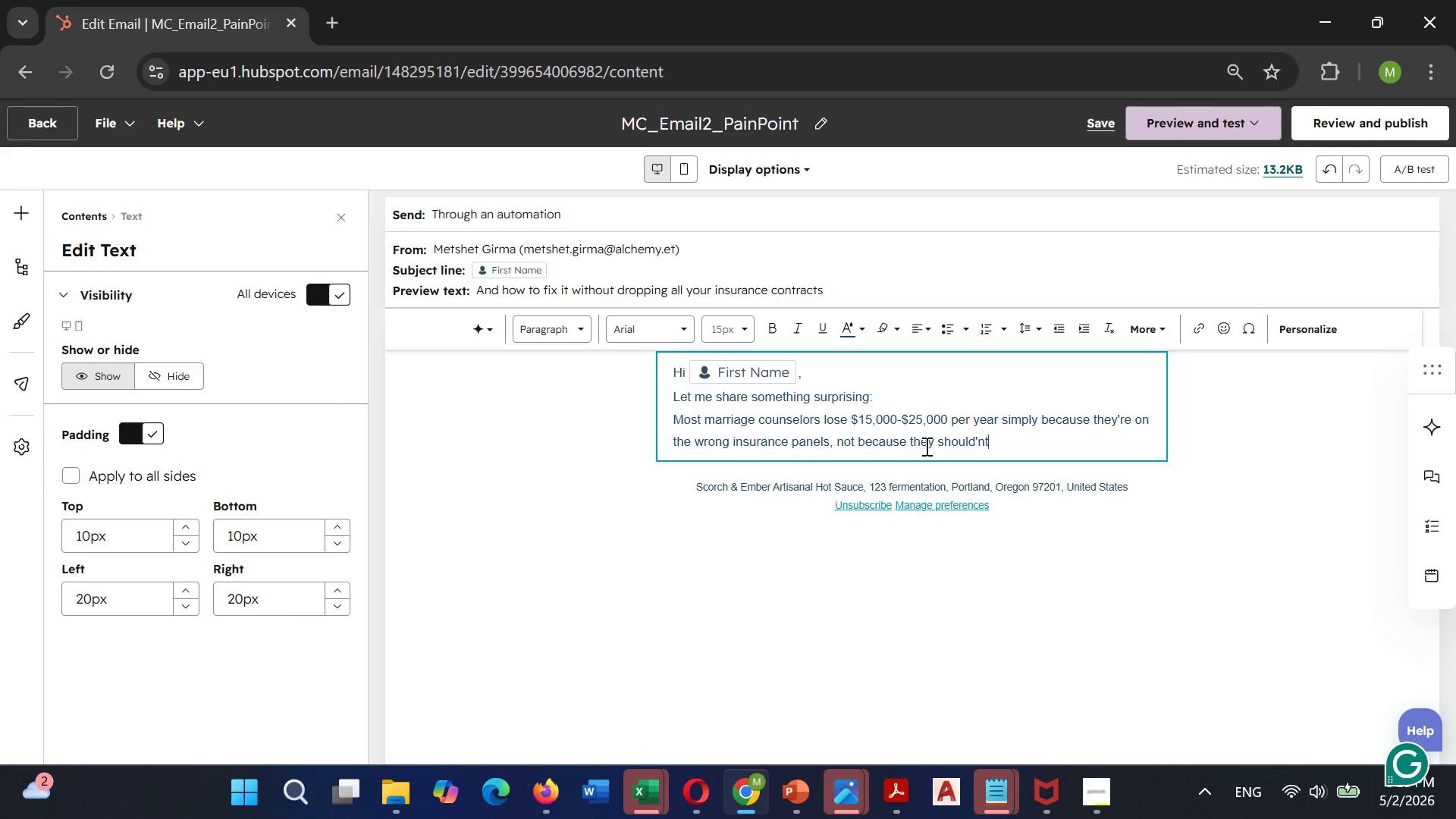 
key(Backspace)
 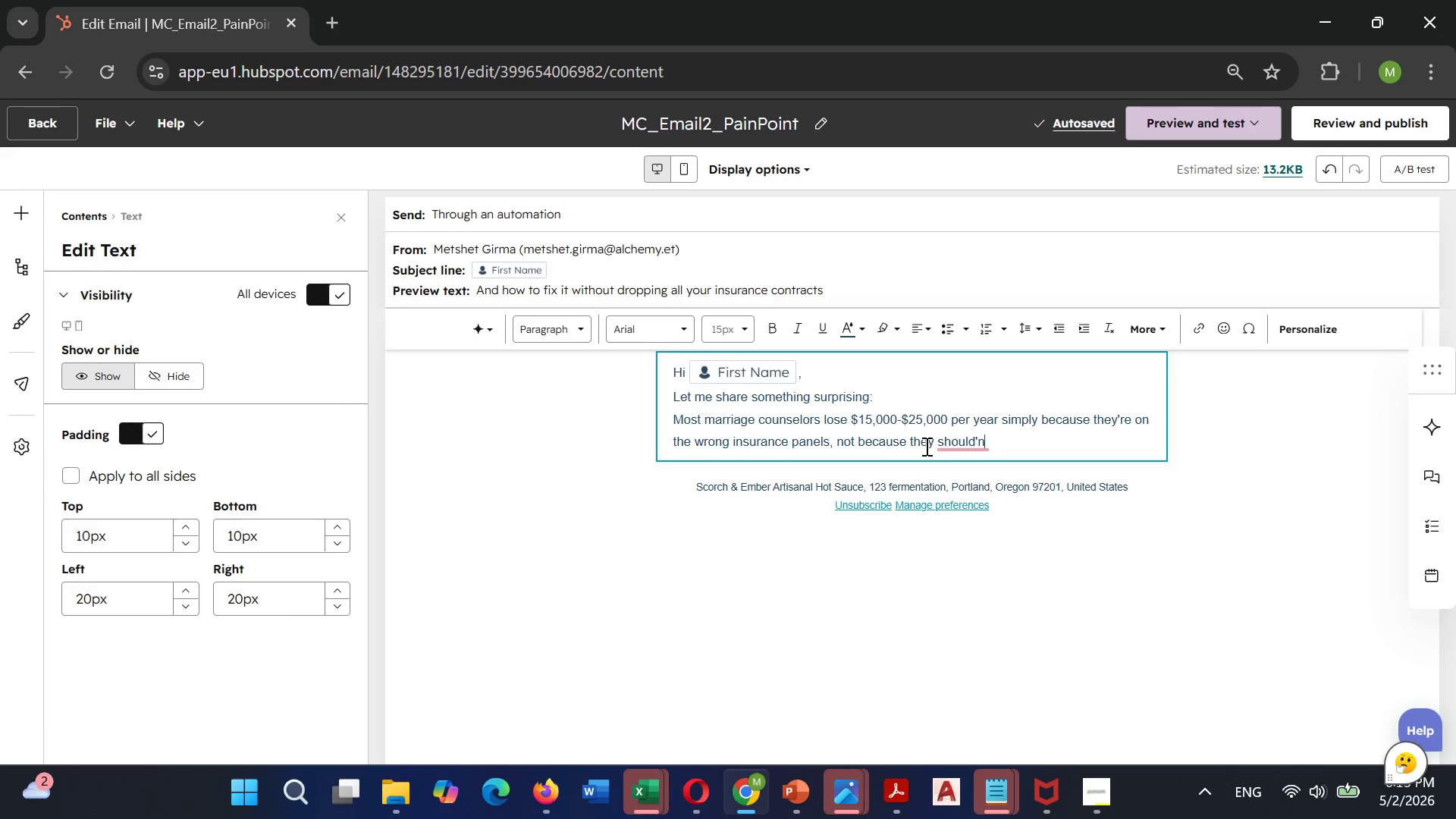 
key(Backspace)
 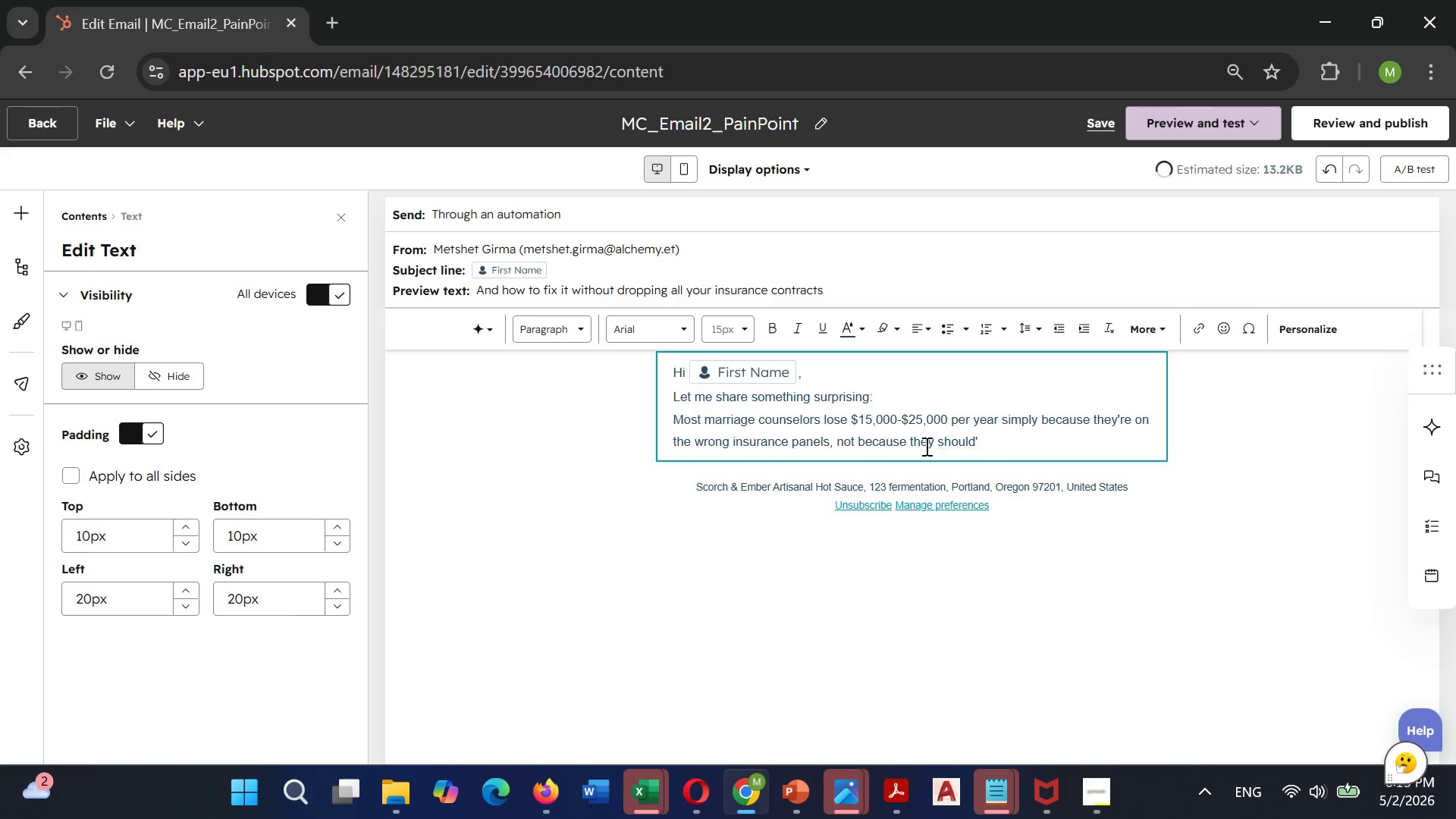 
key(Backspace)
 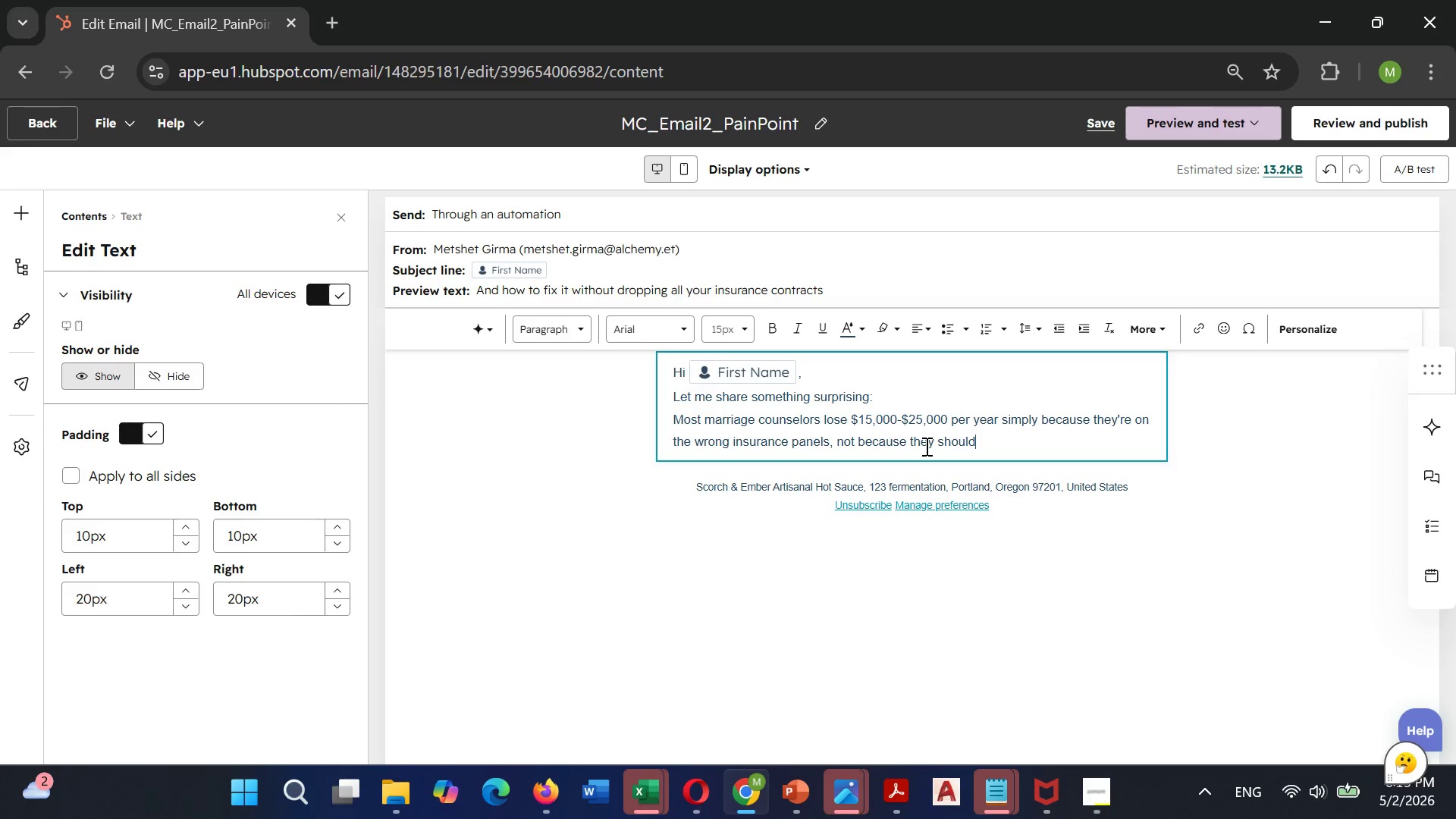 
key(M)
 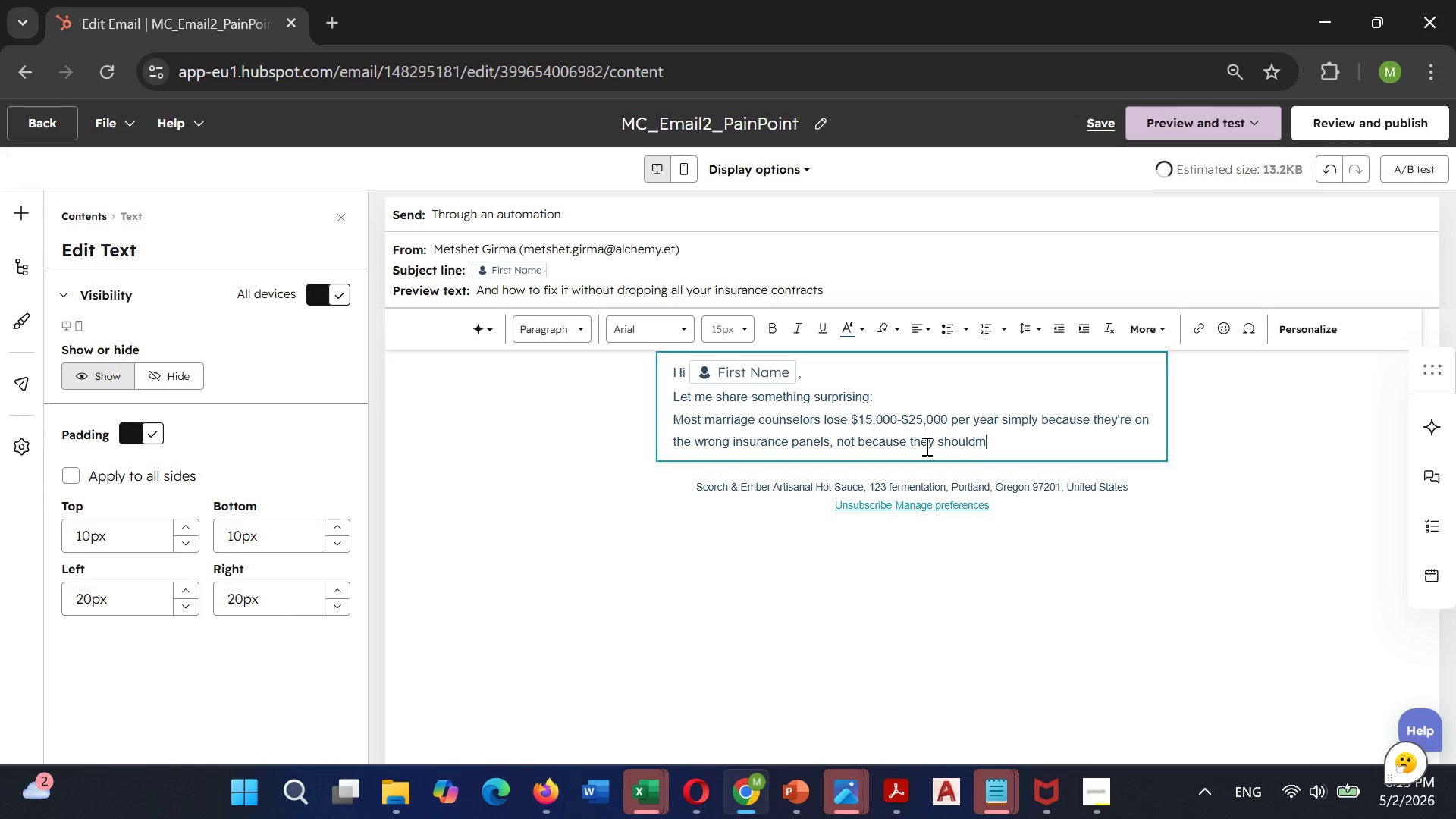 
key(Backspace)
 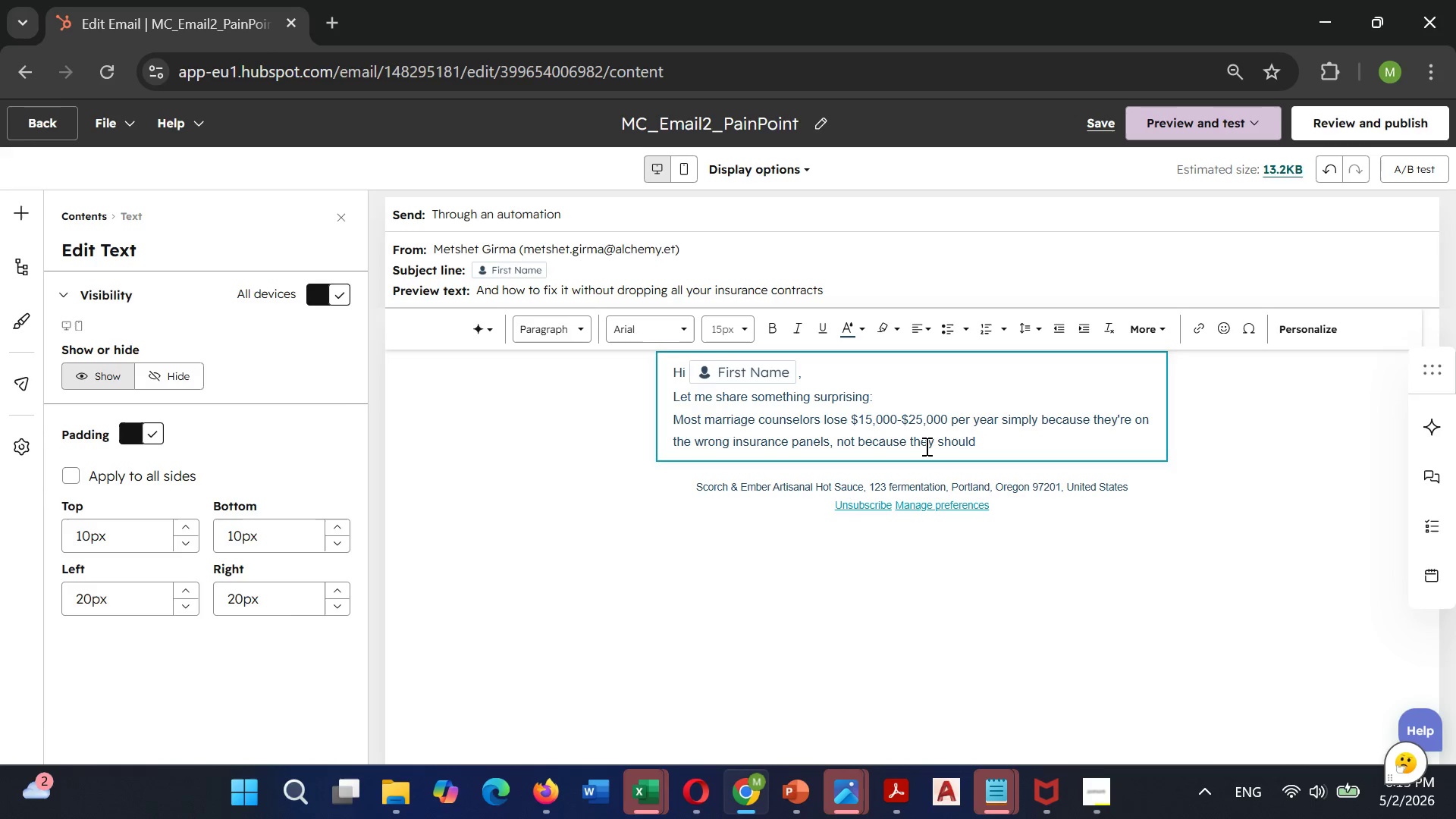 
key(N)
 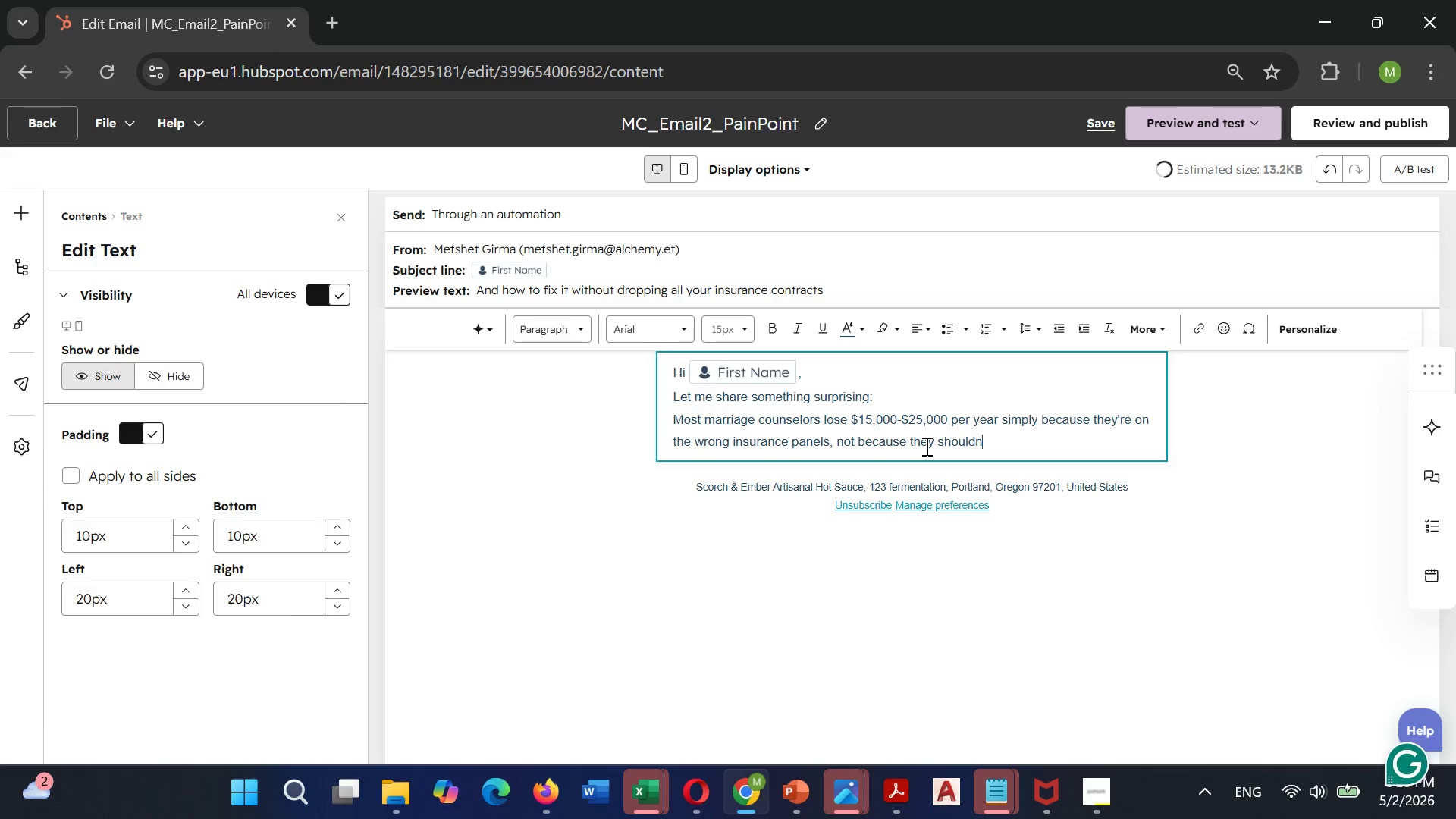 
key(Quote)
 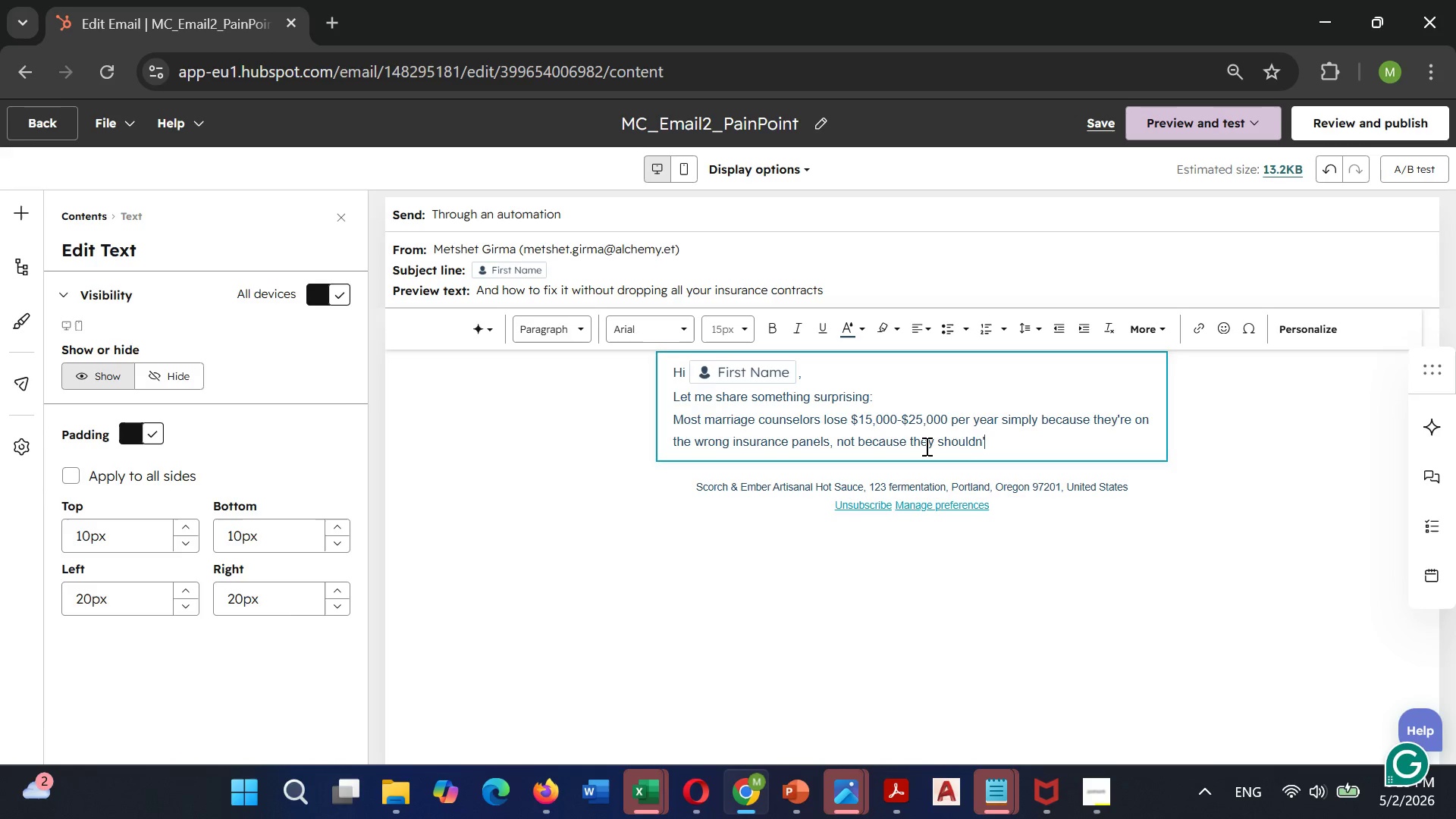 
key(T)
 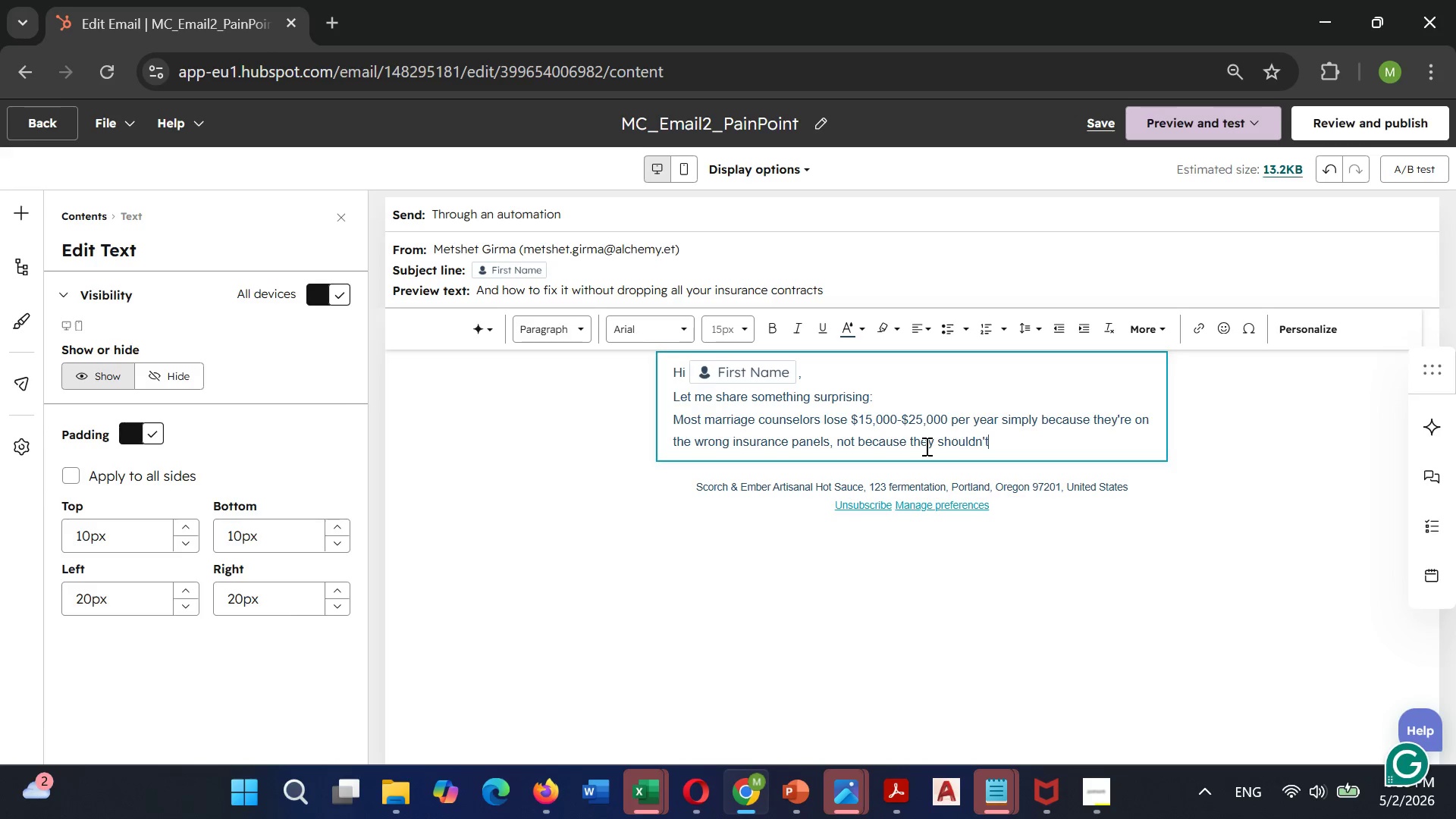 
key(Space)
 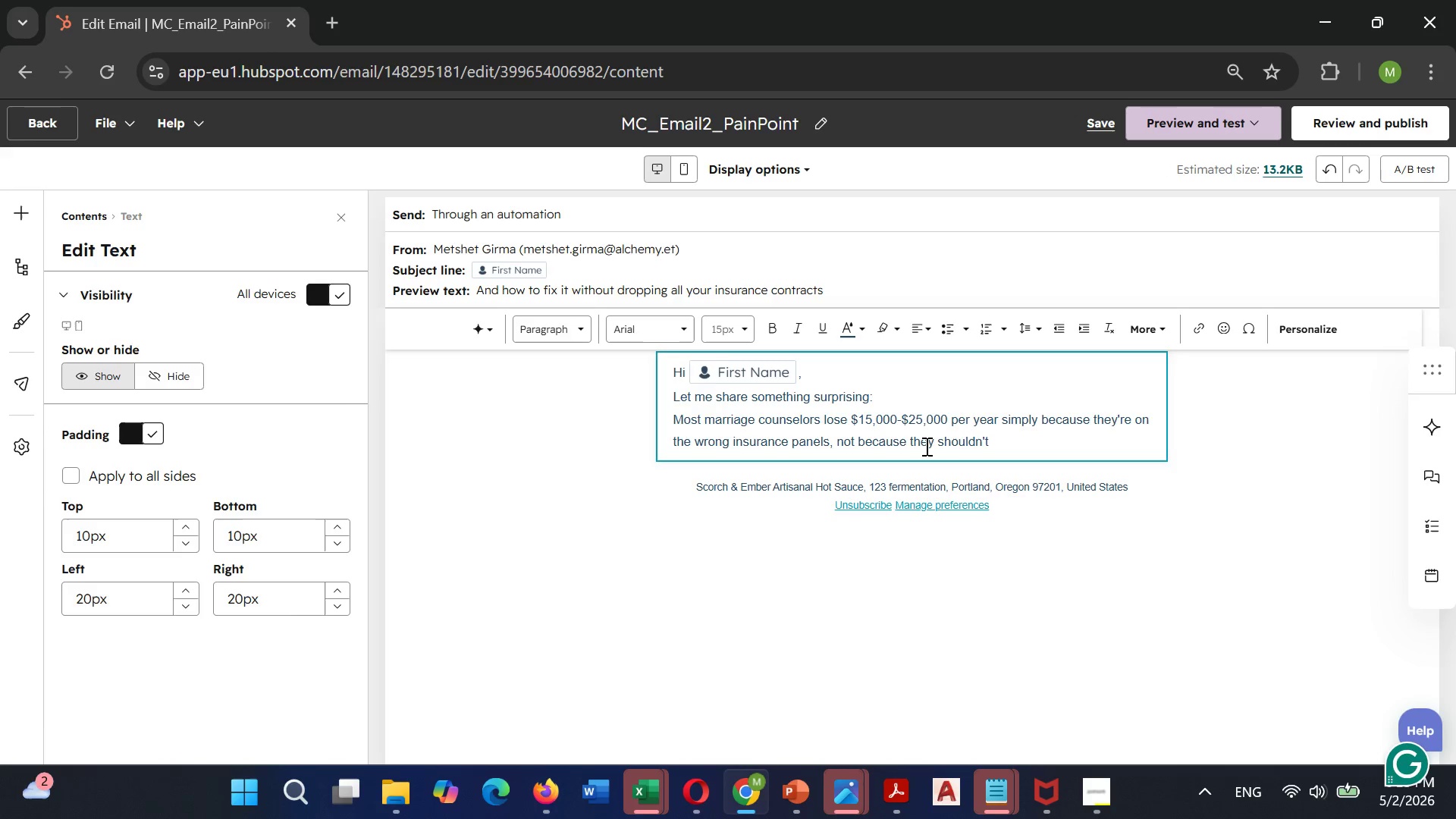 
type(take insurance)
 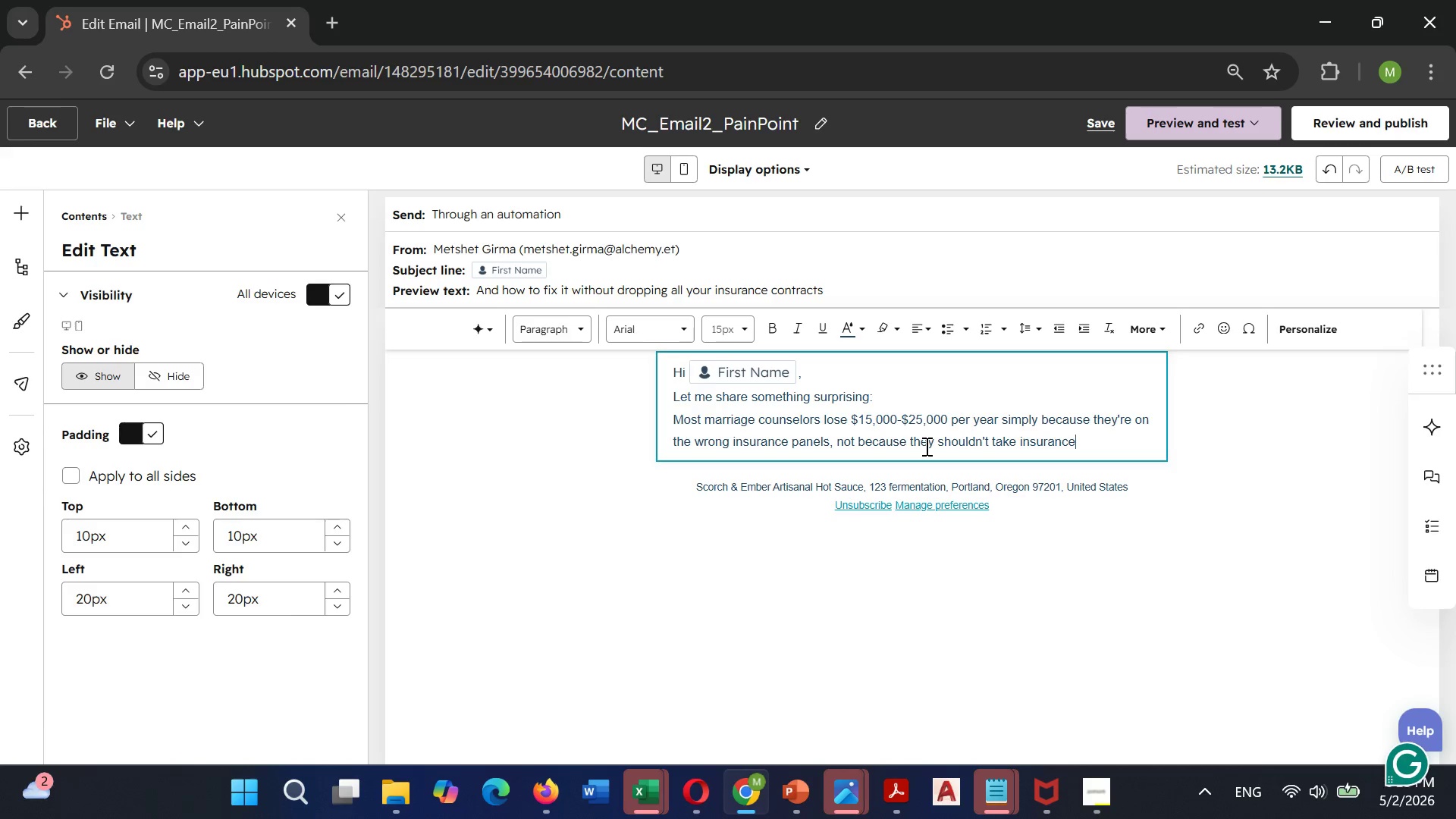 
key(Period)
 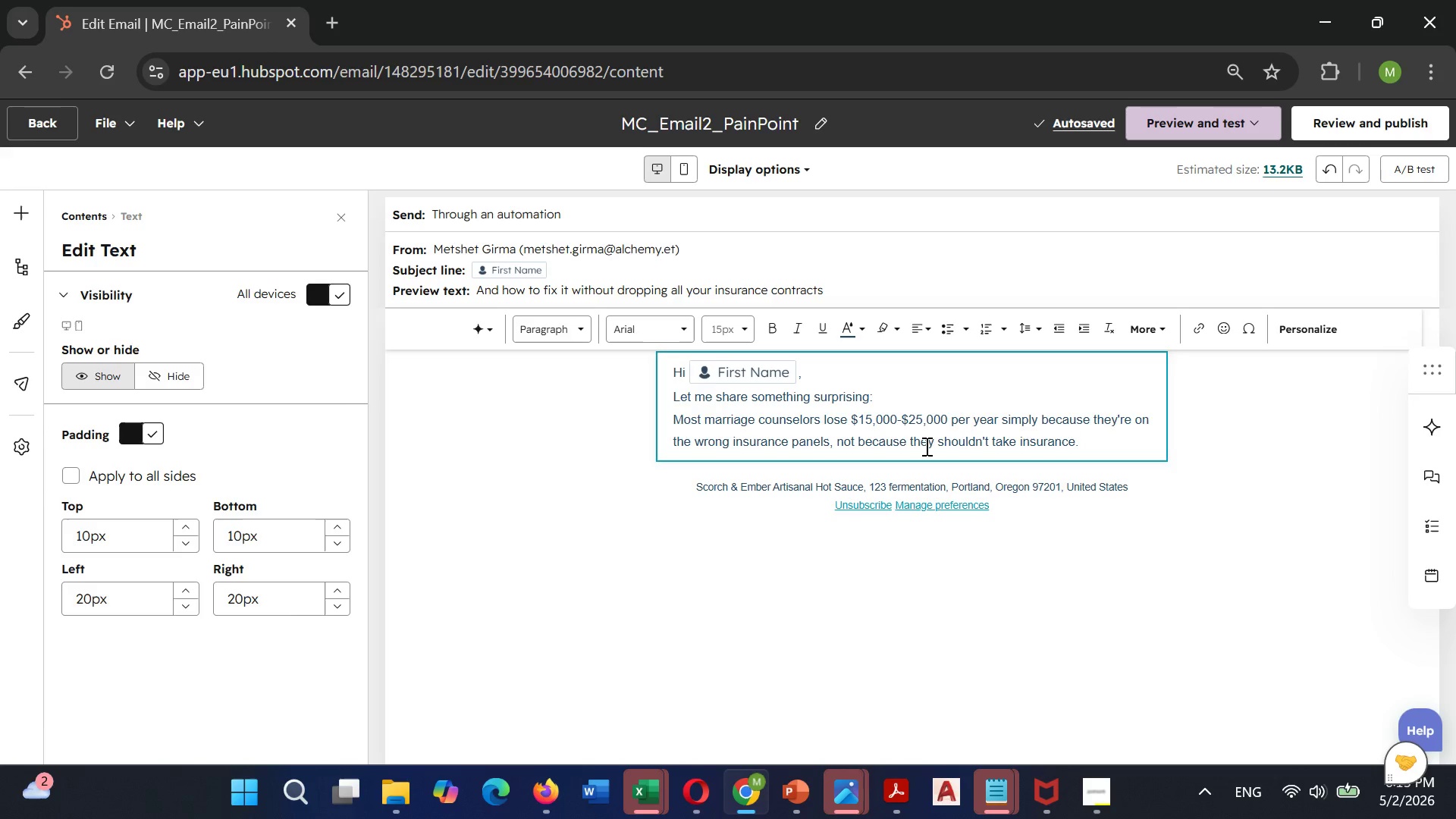 
wait(6.89)
 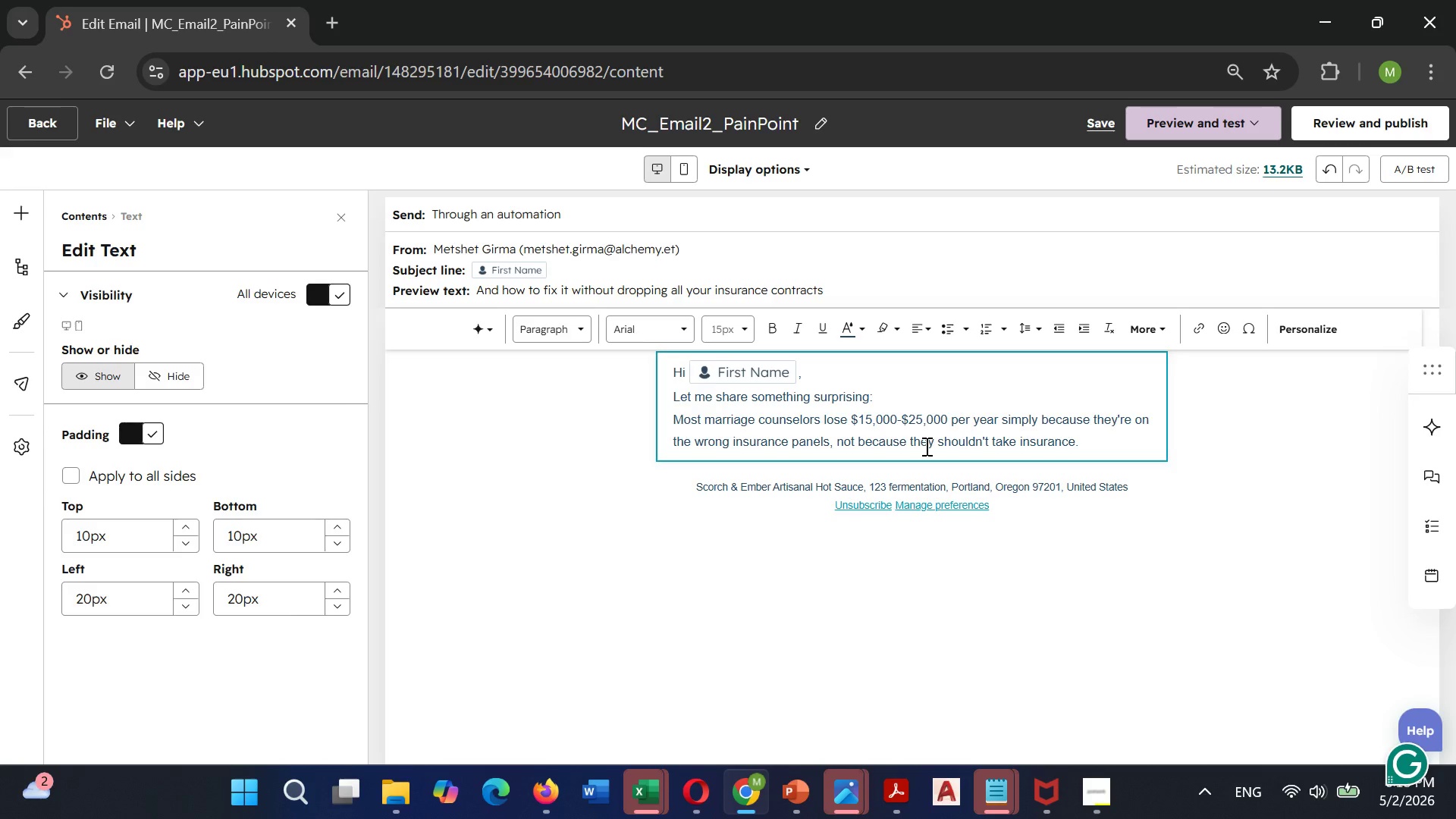 
key(Enter)
 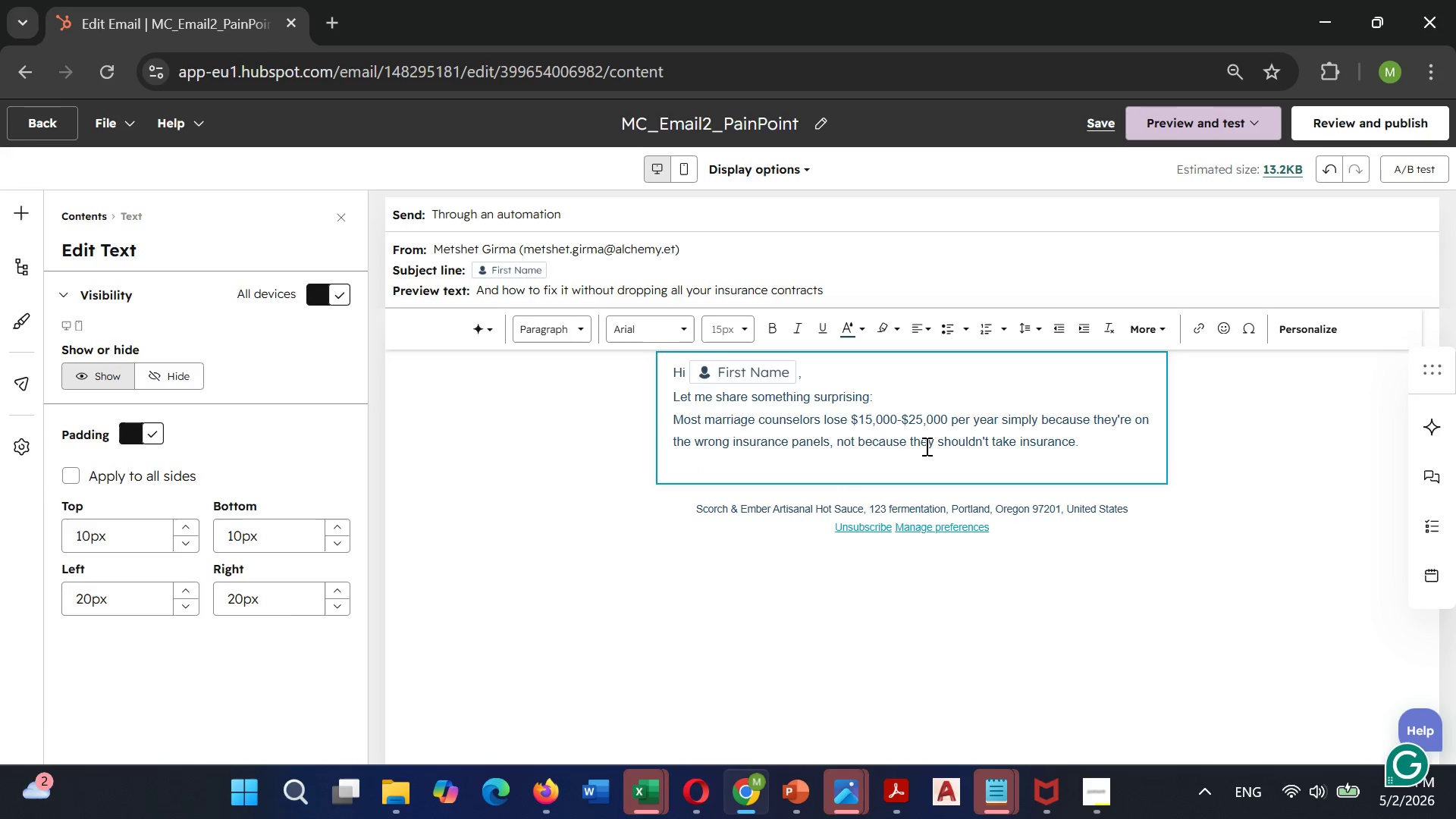 
type(Bur)
key(Backspace)
type(t because )
 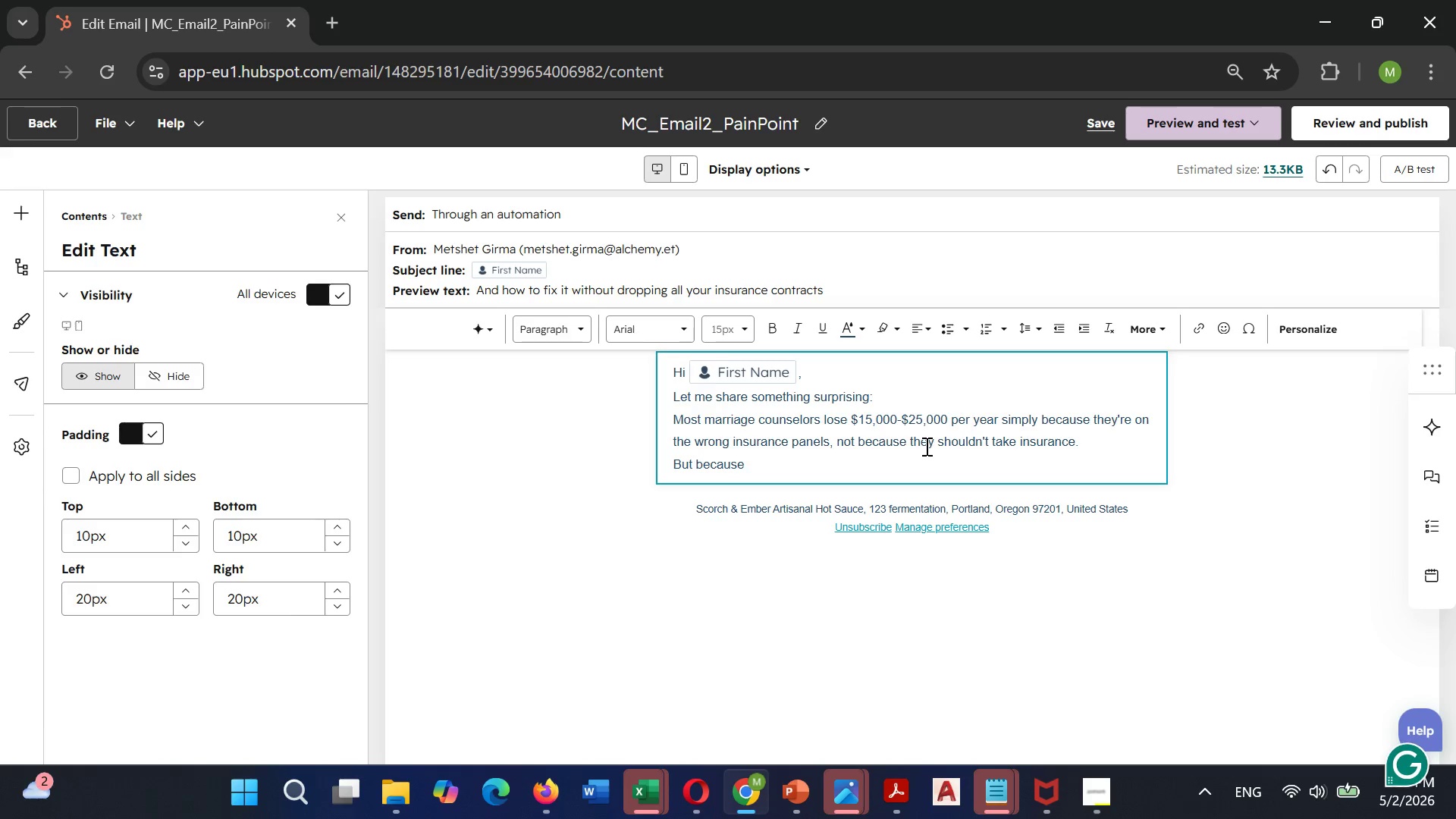 
type(they haven't sptimized )
 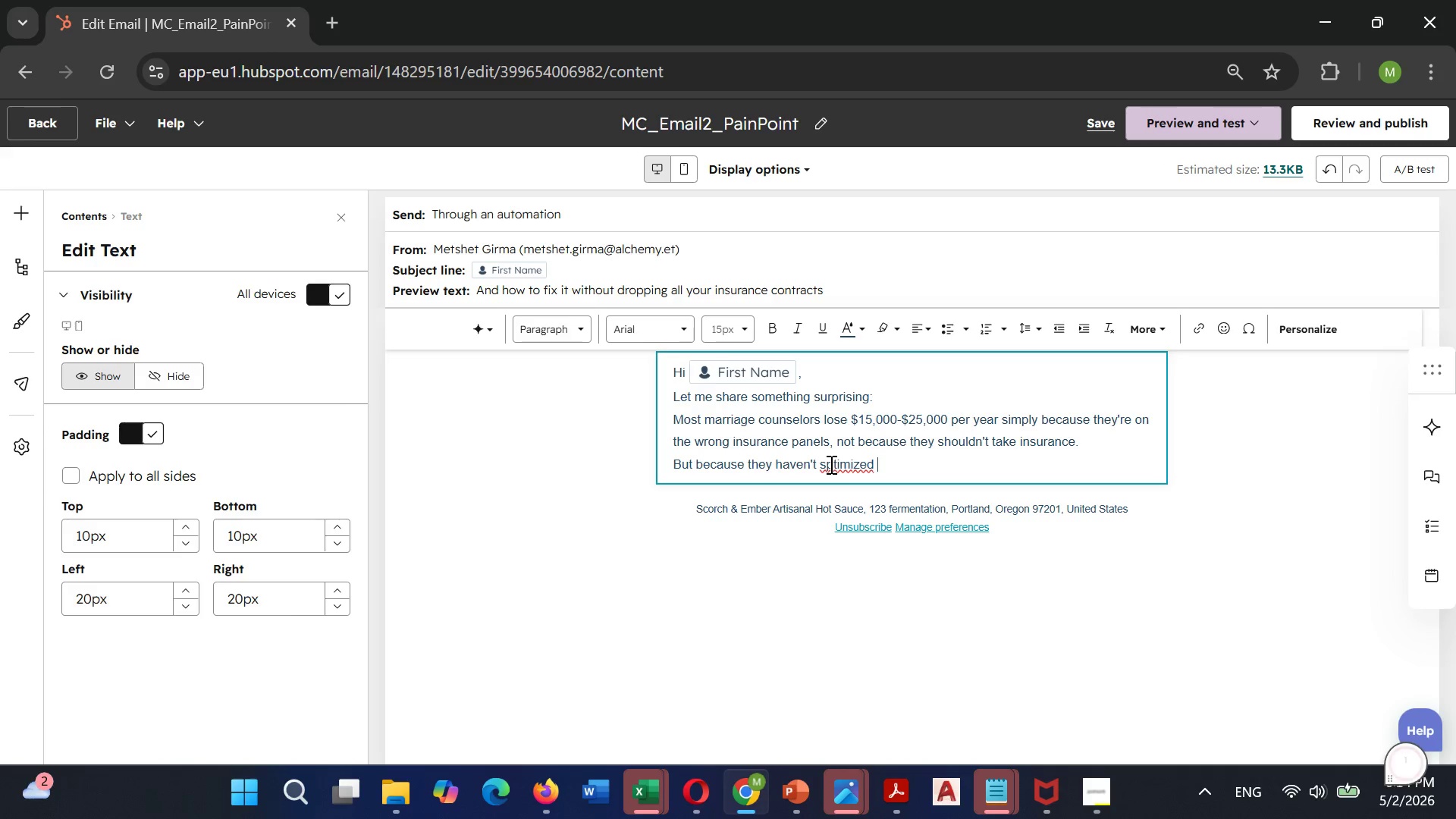 
left_click([830, 464])
 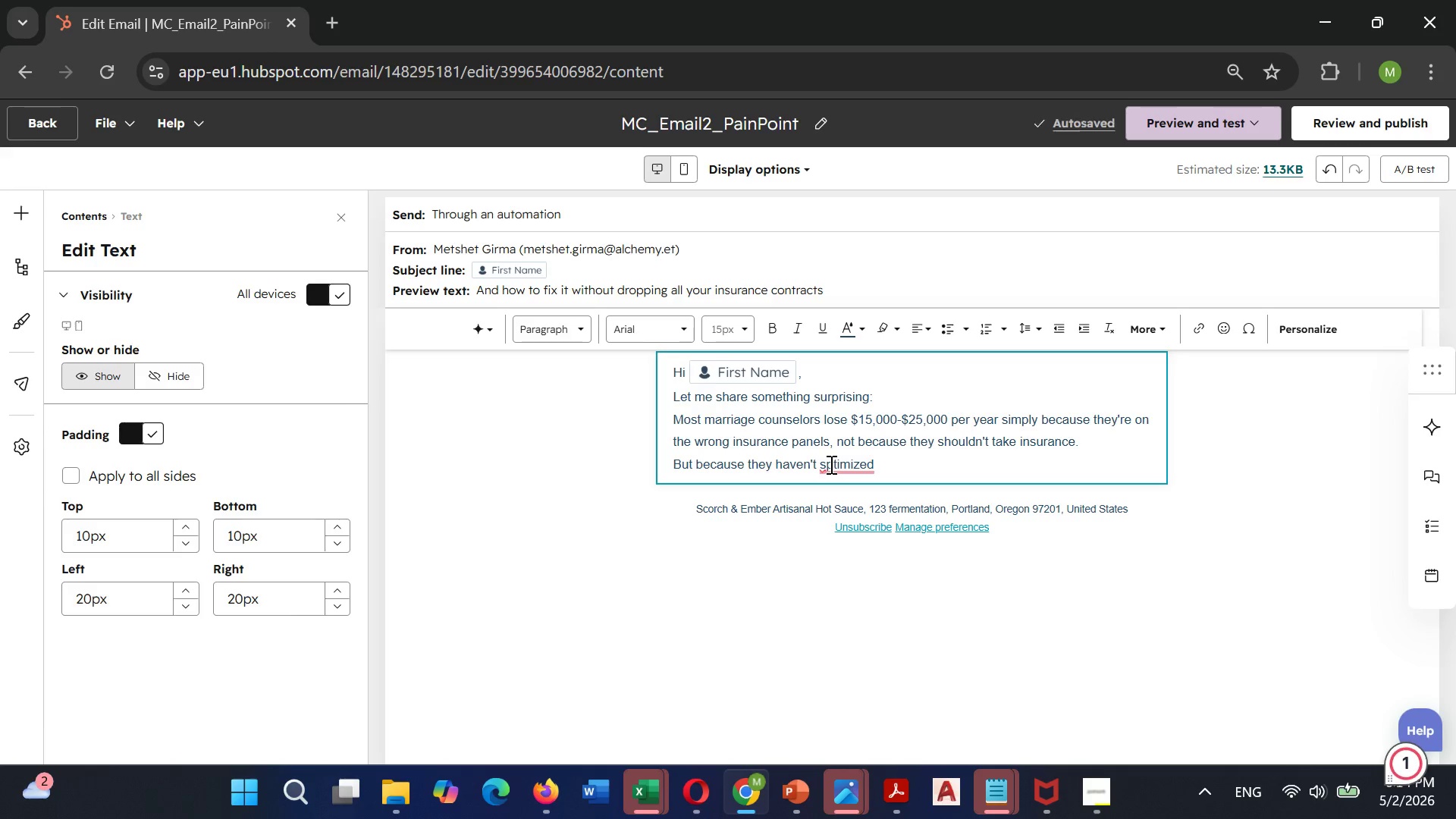 
key(Backspace)
 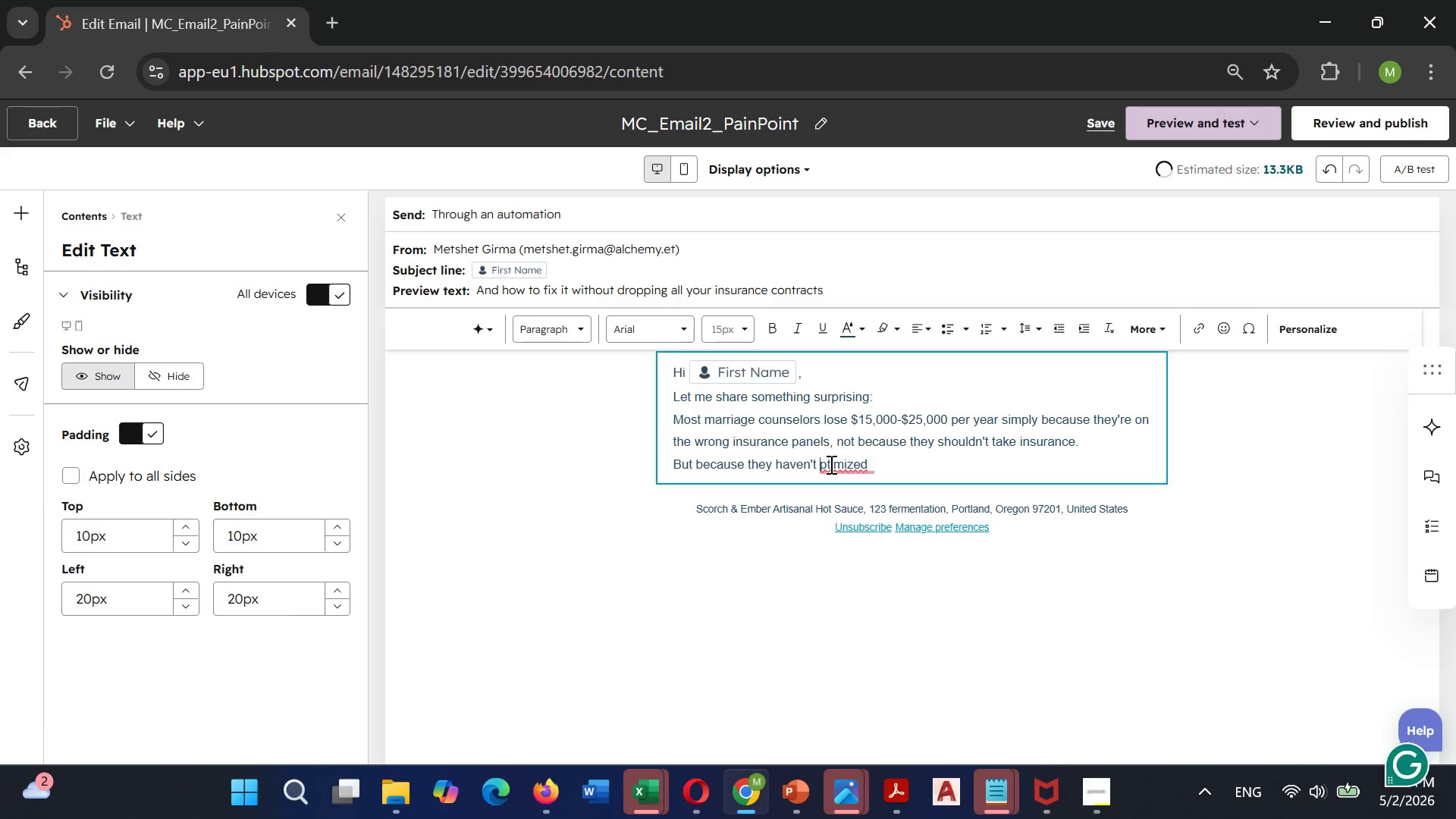 
key(O)
 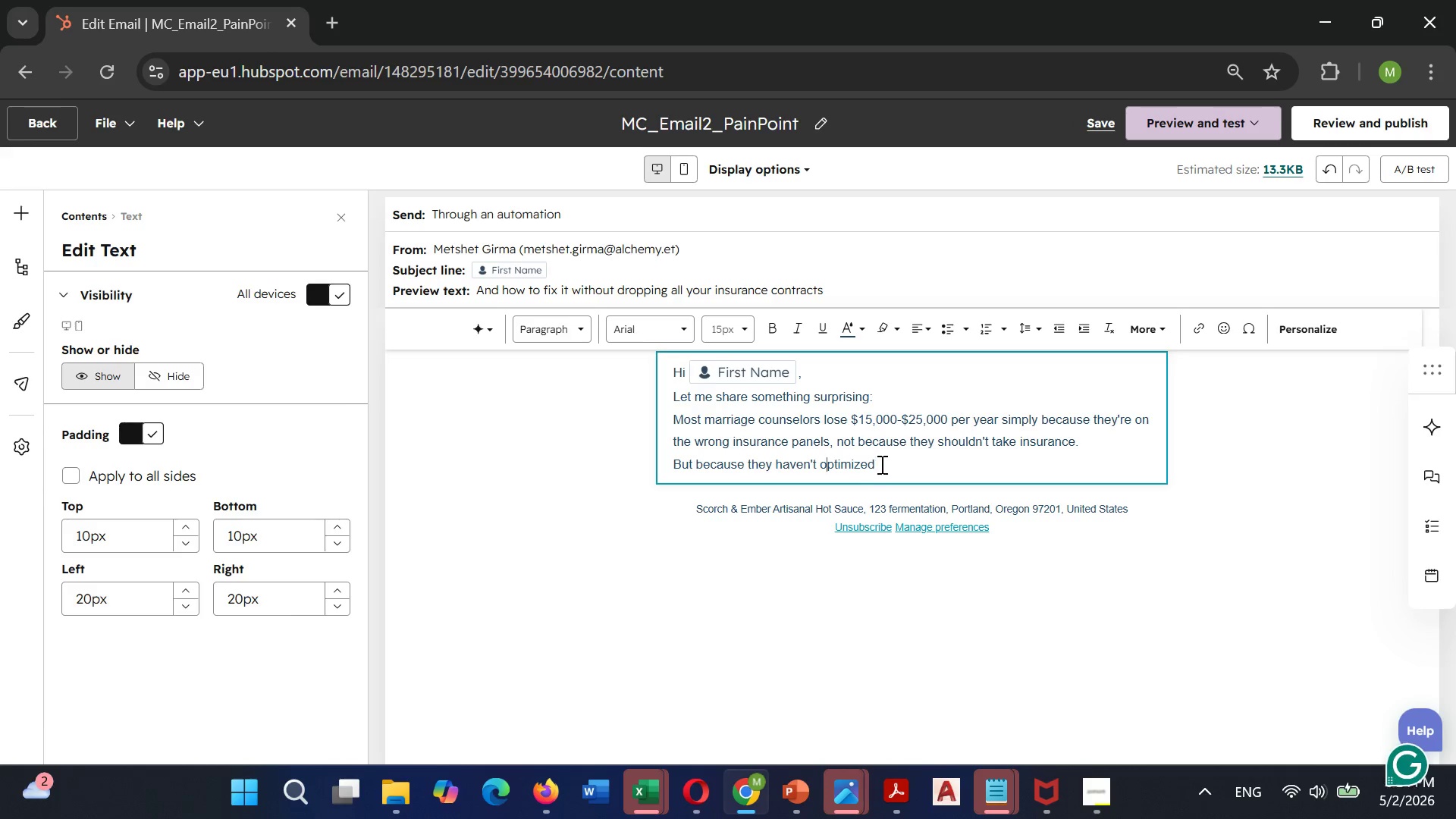 
left_click([880, 460])
 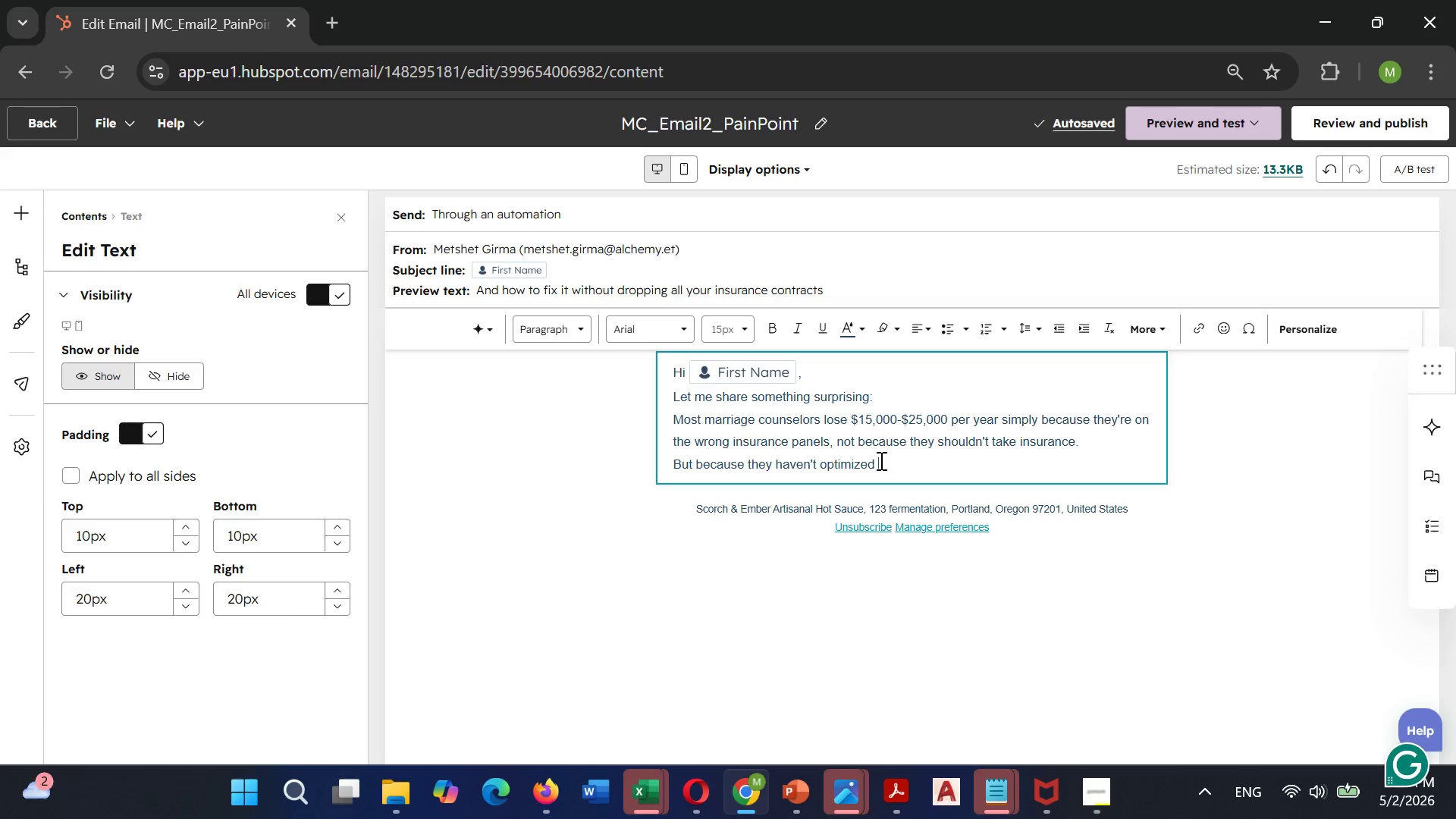 
type(their)
 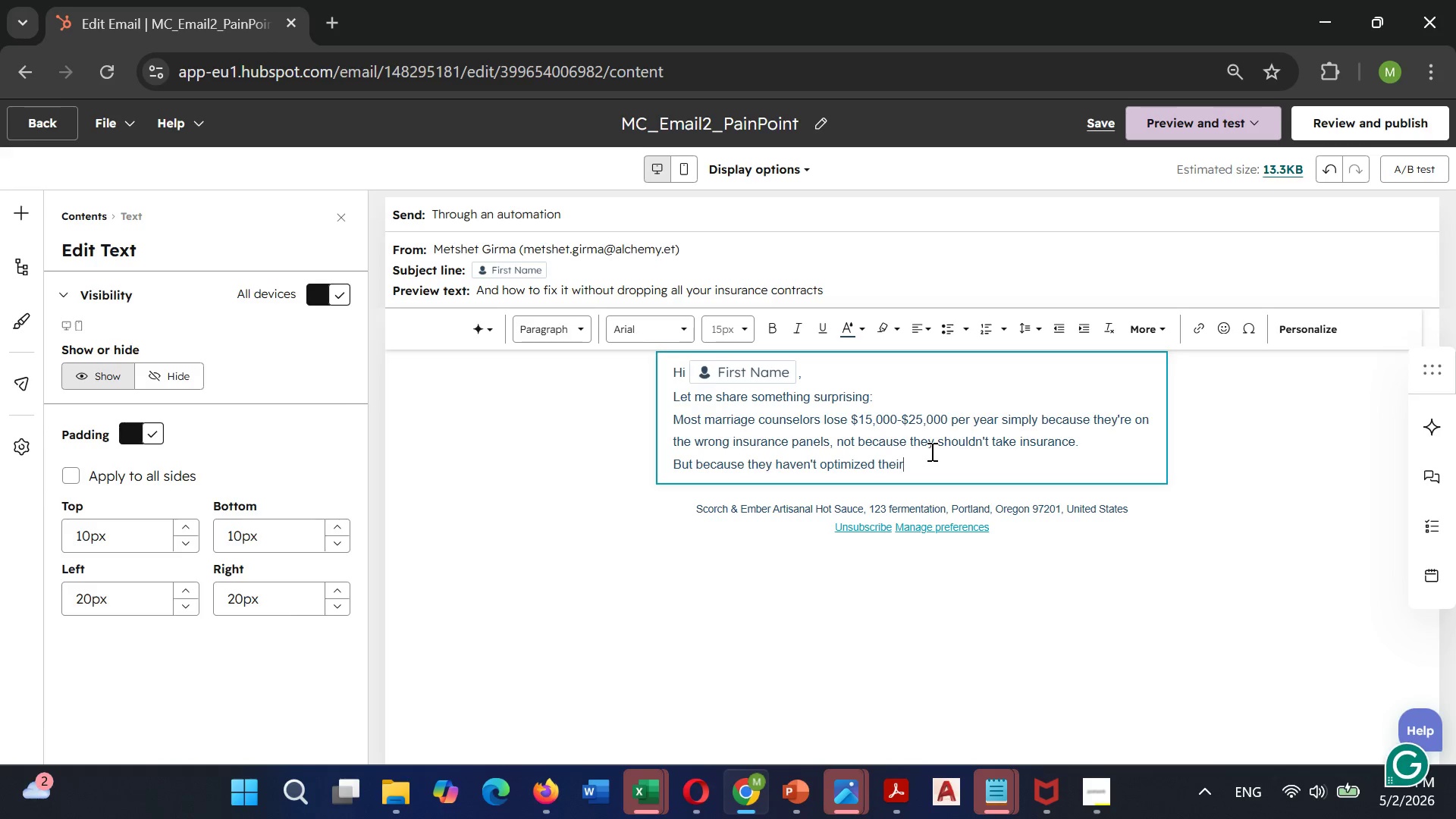 
key(Space)
 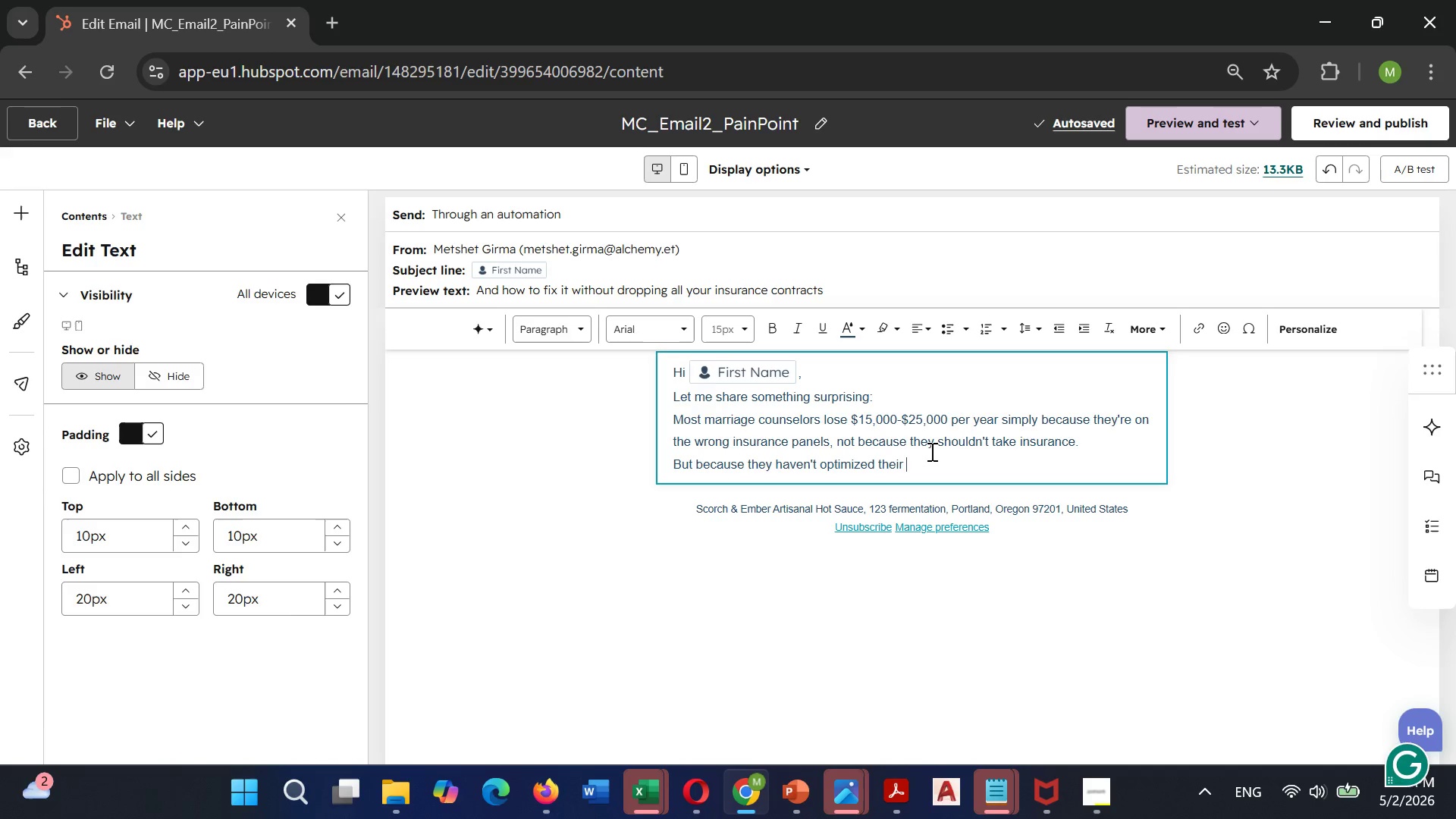 
wait(5.97)
 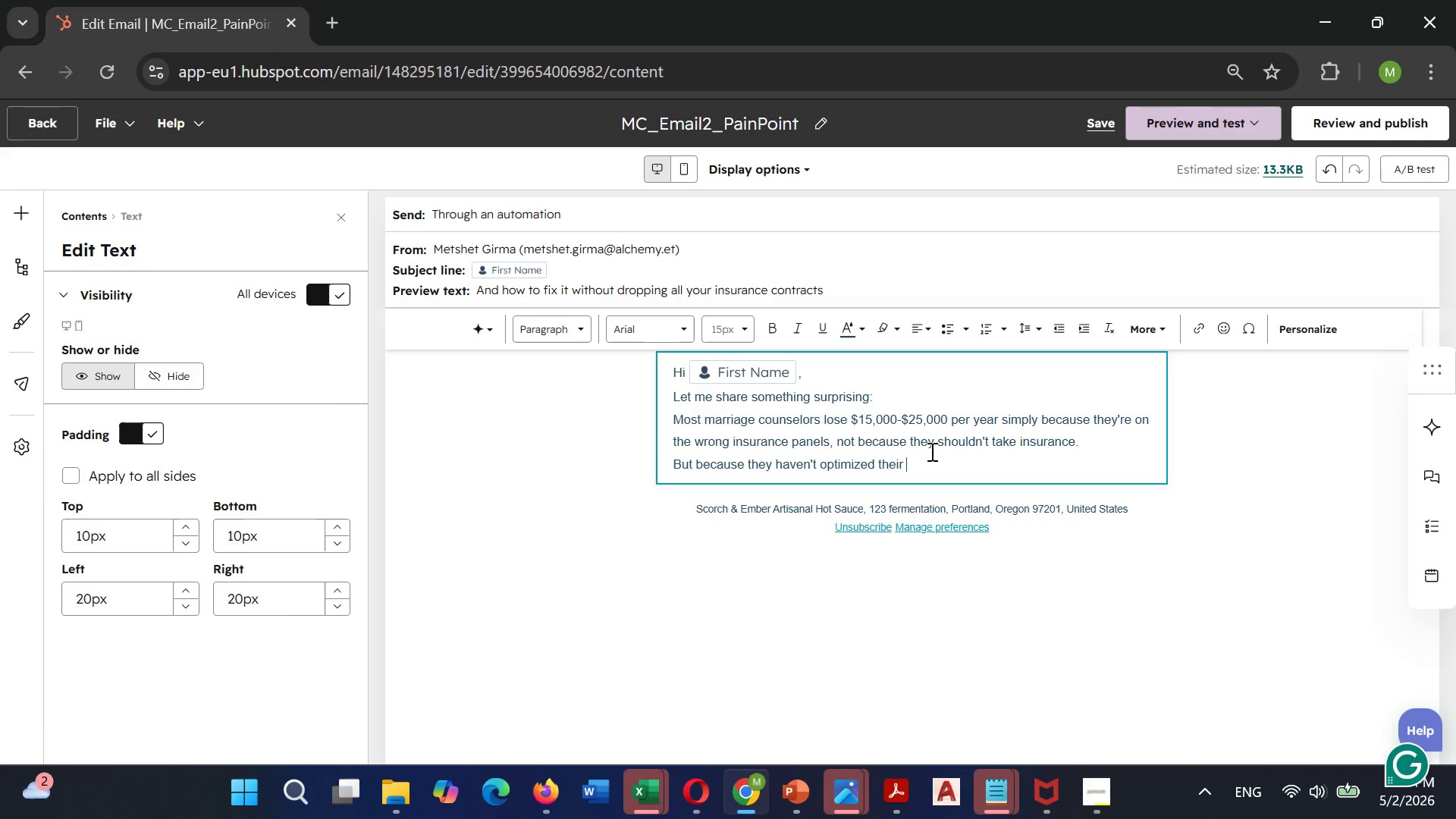 
type(payer mix for)
 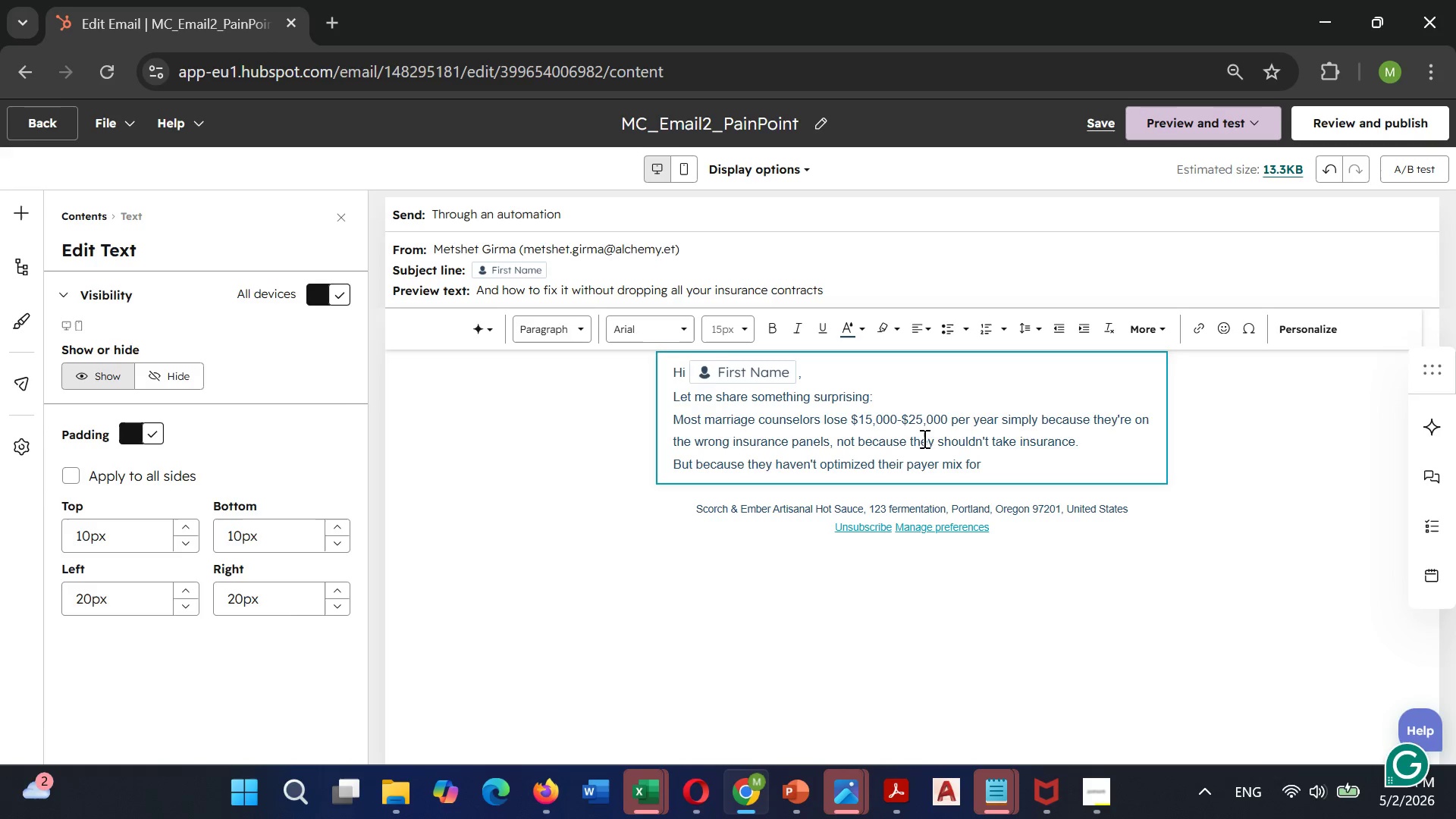 
type( couples ther)
 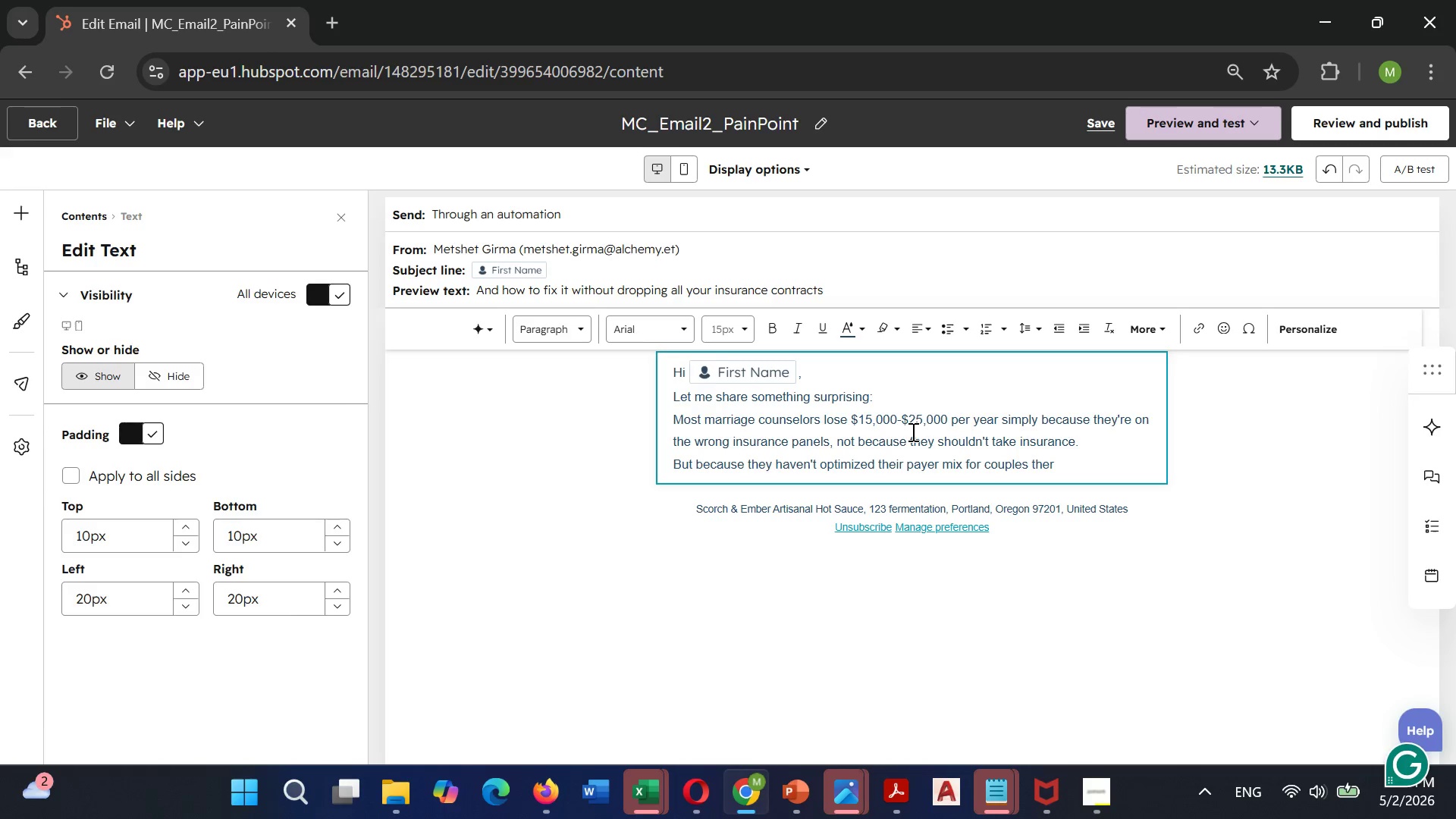 
type(apy apecifically )
 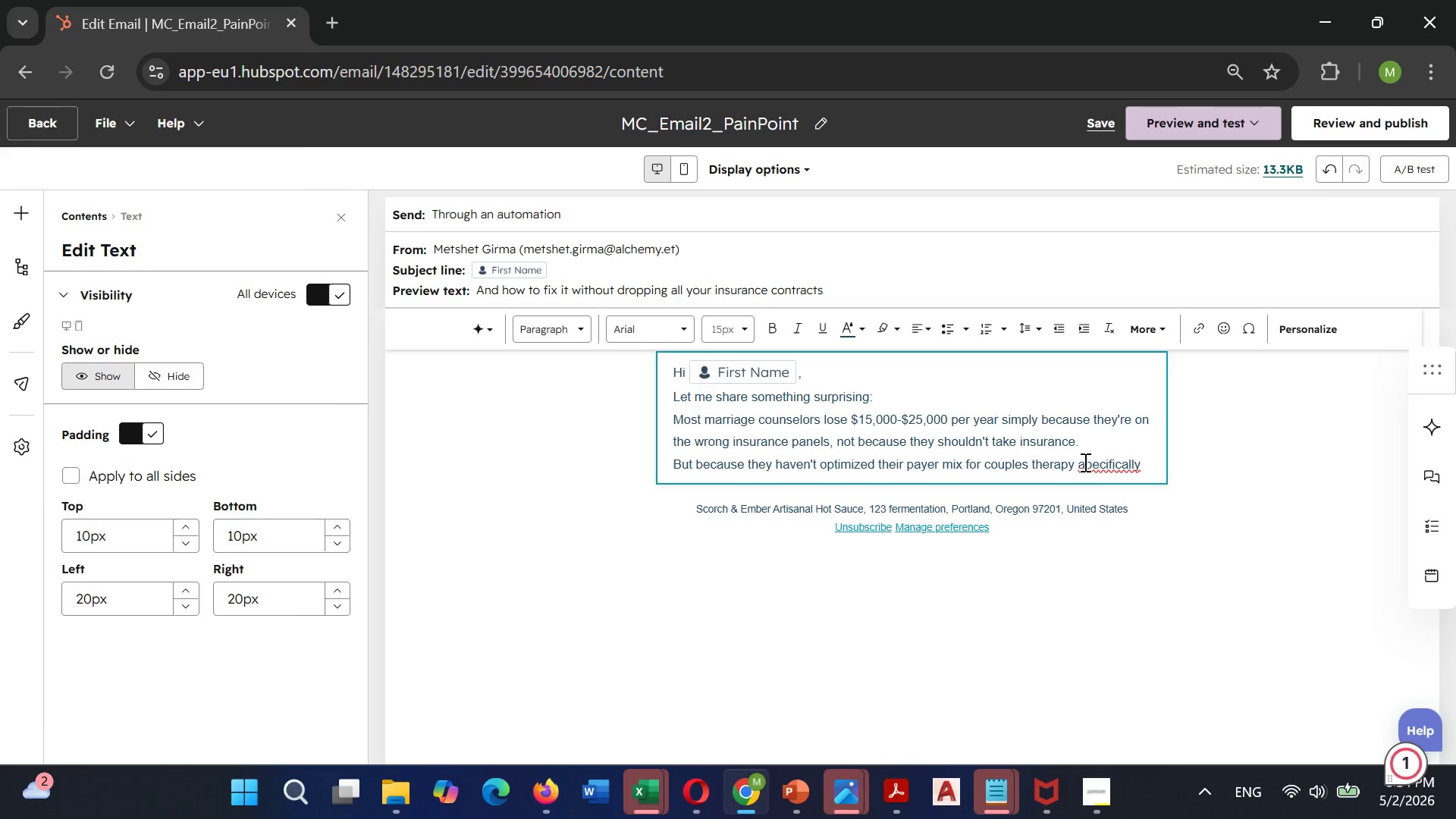 
left_click([1084, 462])
 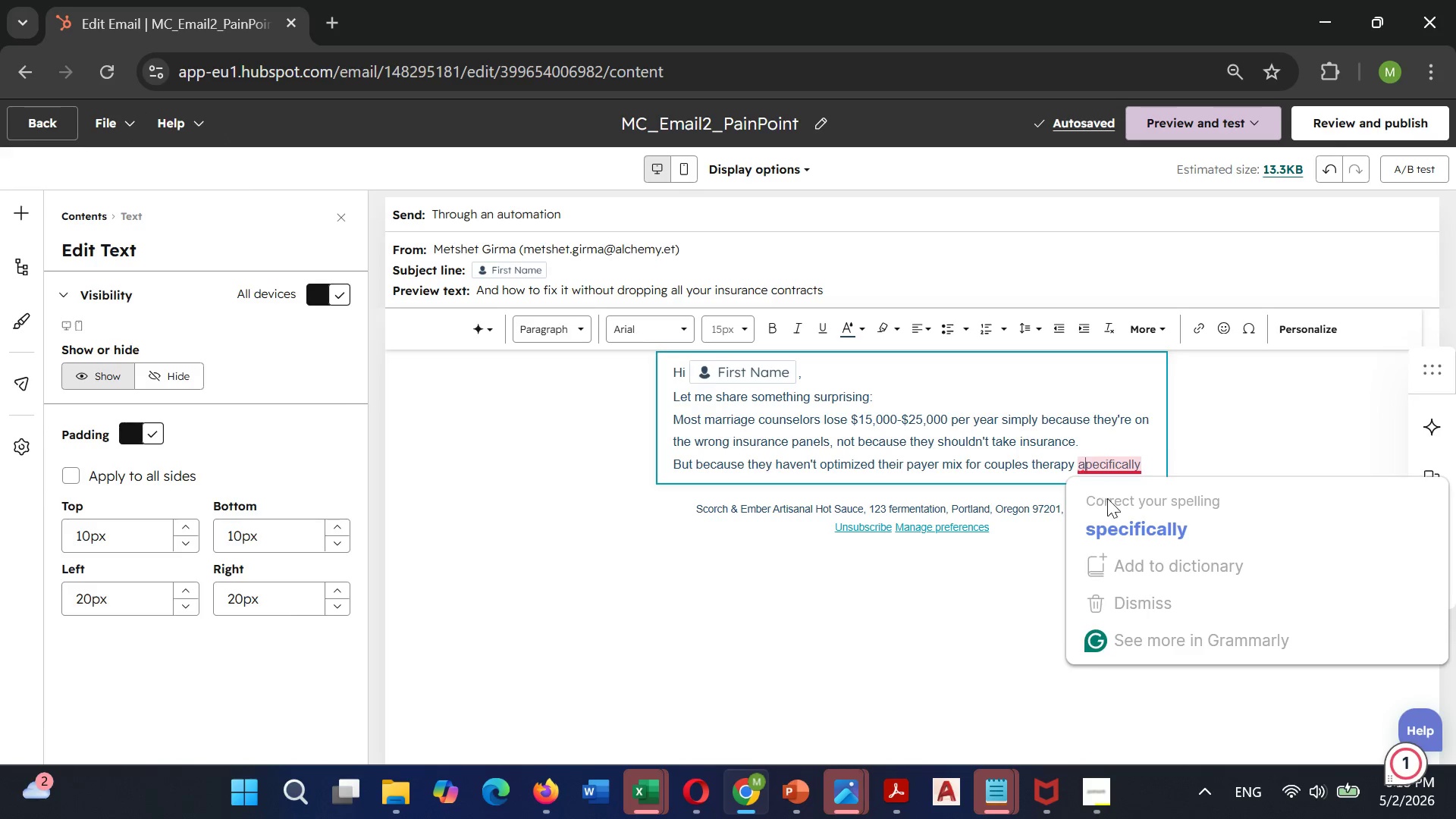 
left_click([1116, 508])
 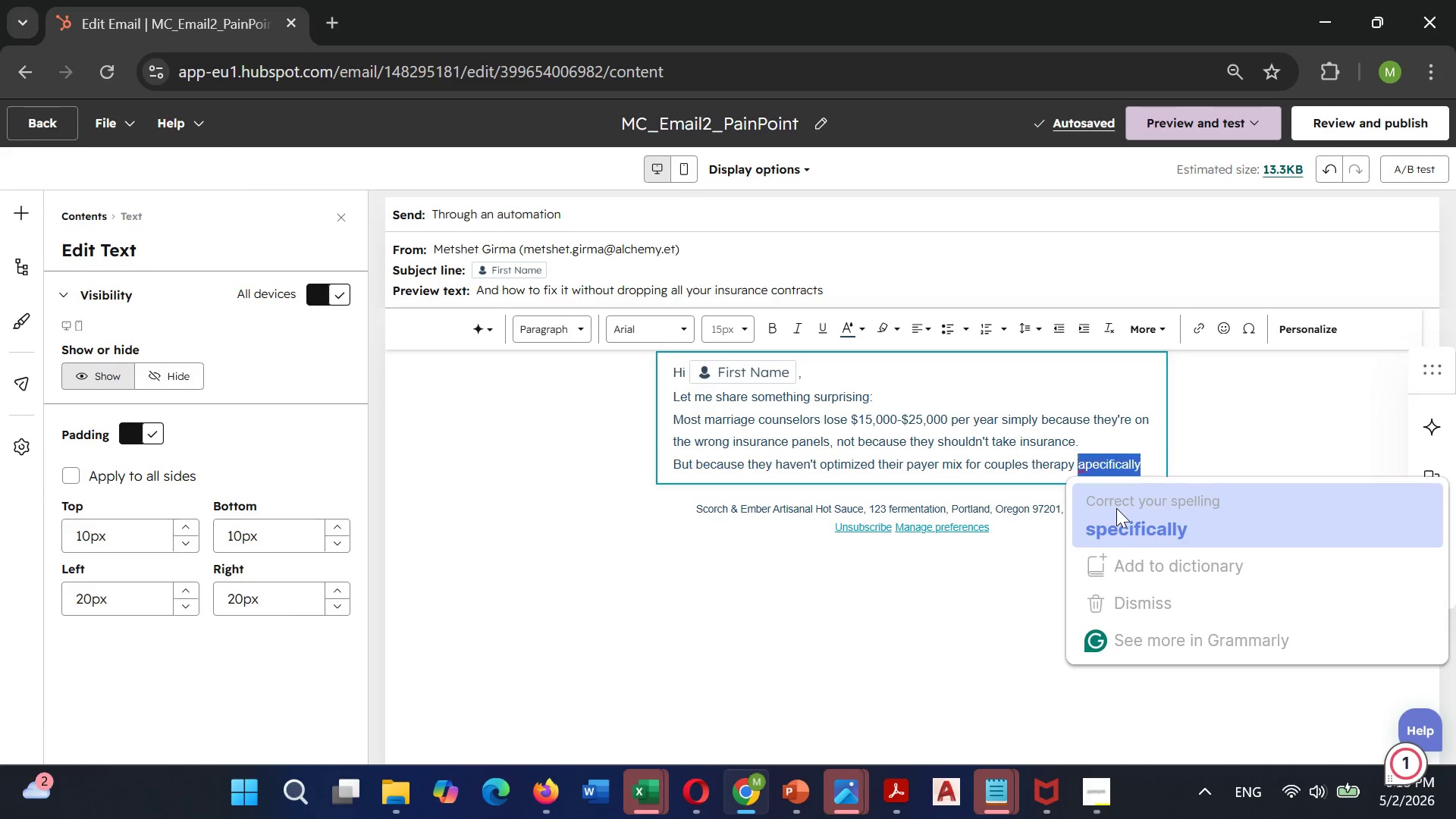 
key(Unknown)
 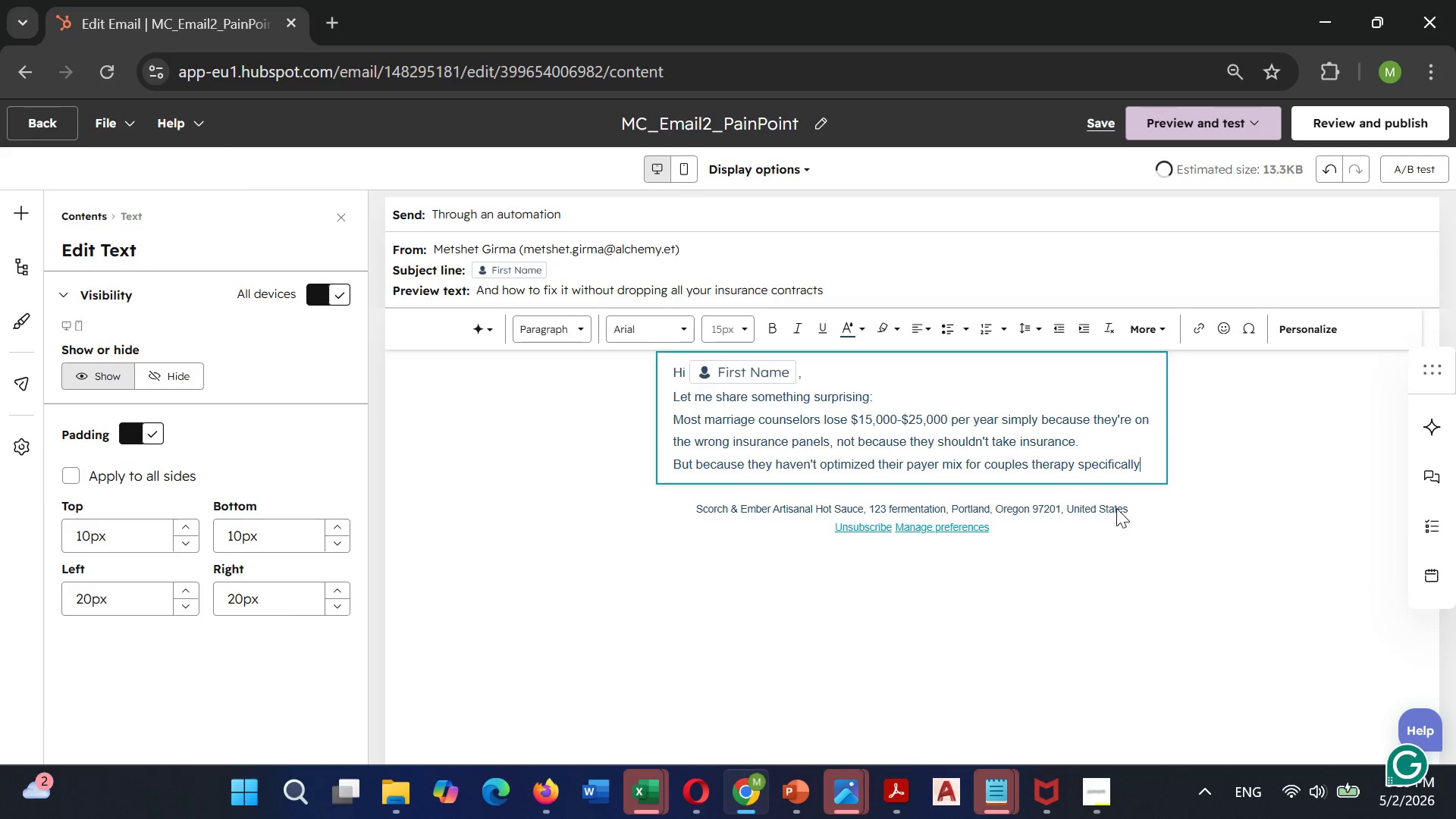 
key(Unknown)
 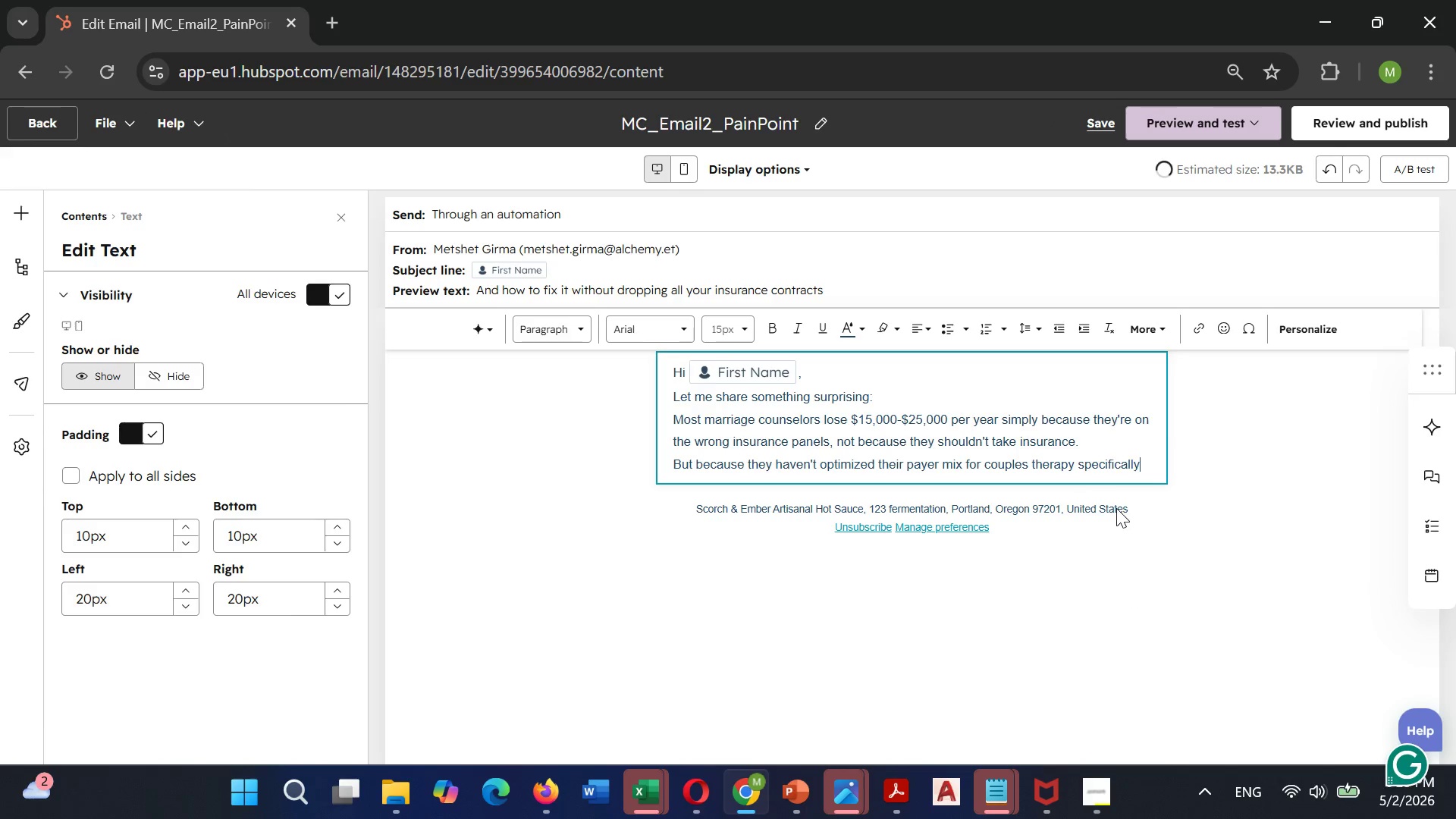 
key(Unknown)
 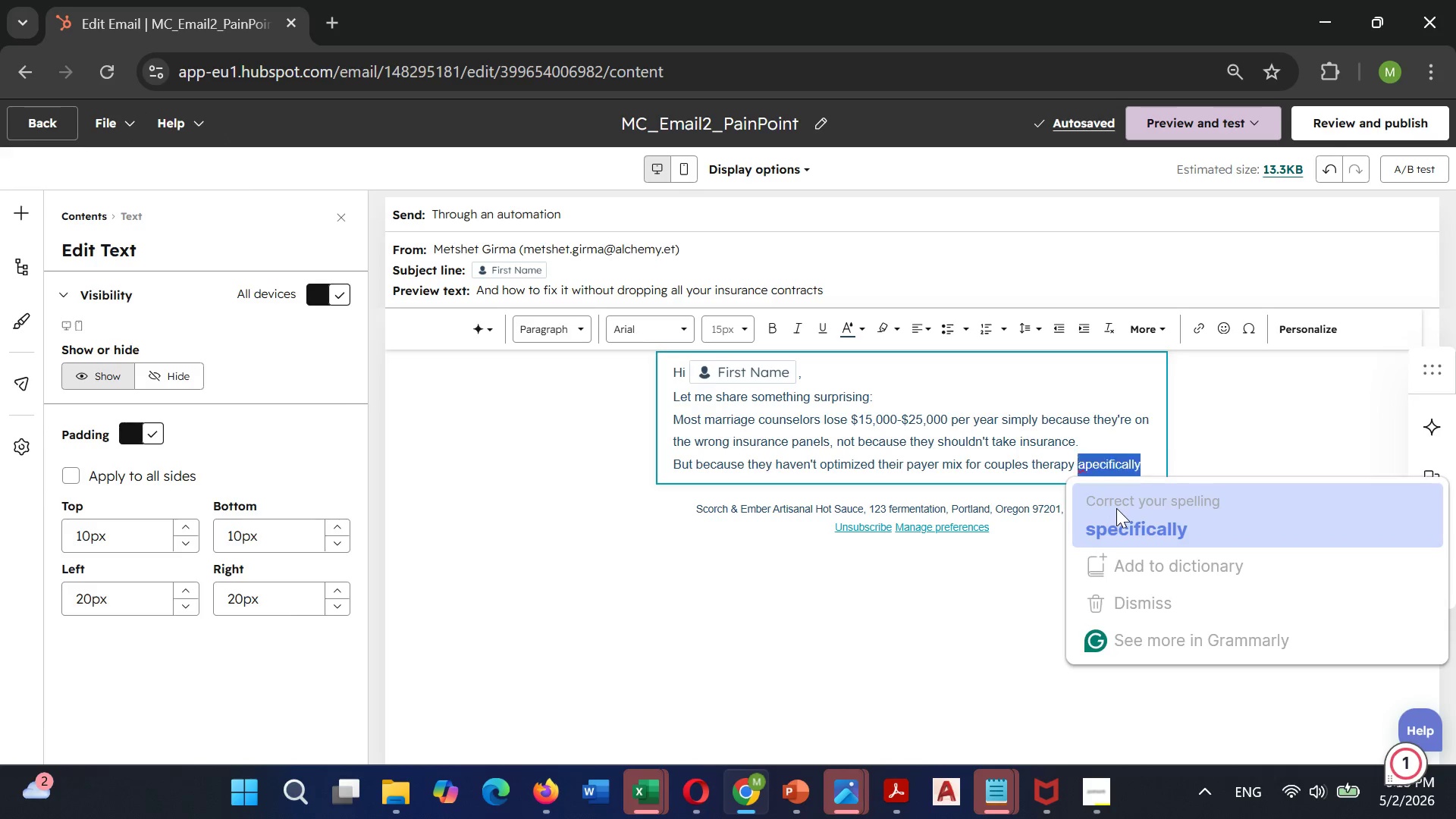 
key(Unknown)
 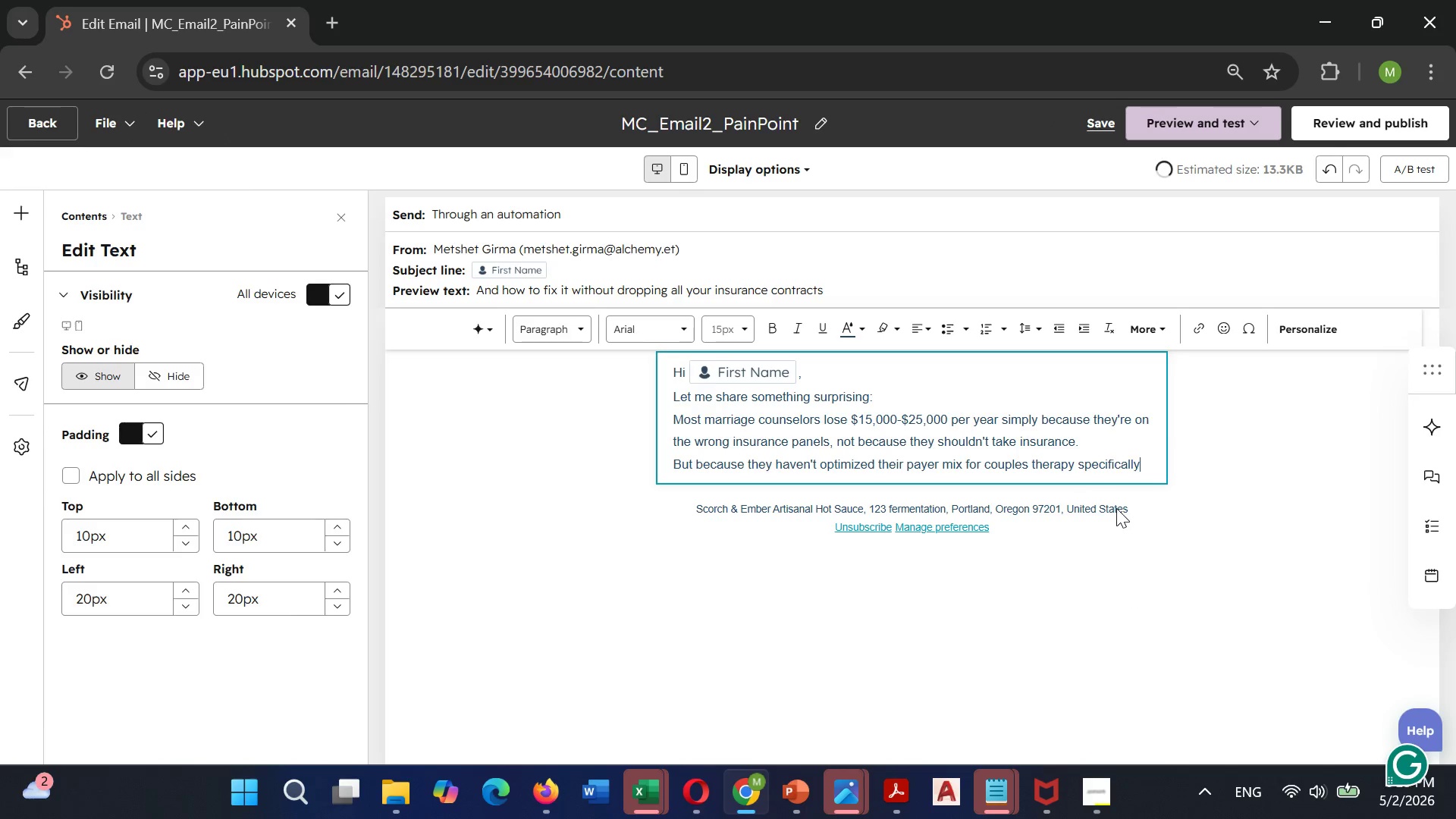 
key(Unknown)
 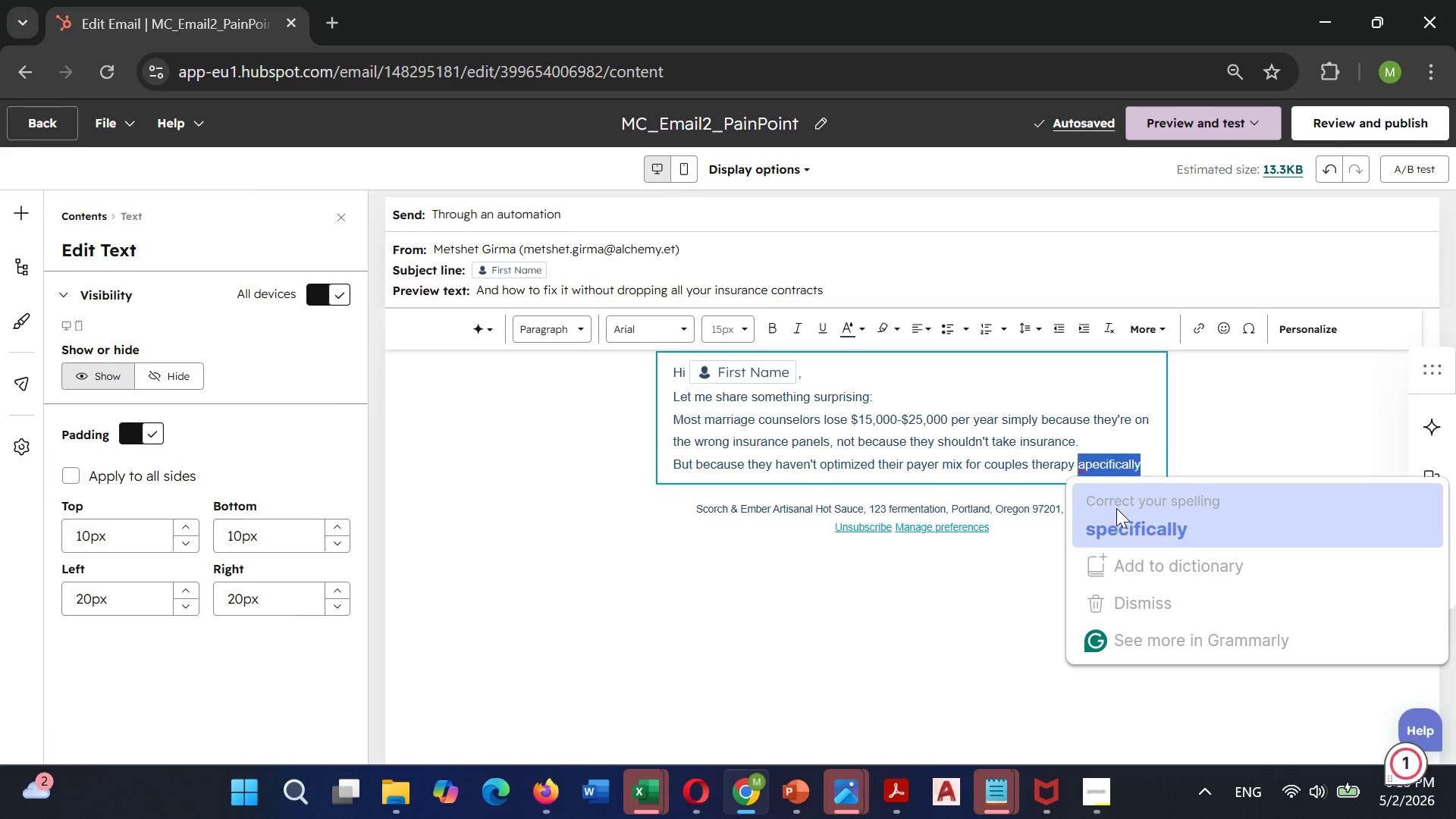 
key(Unknown)
 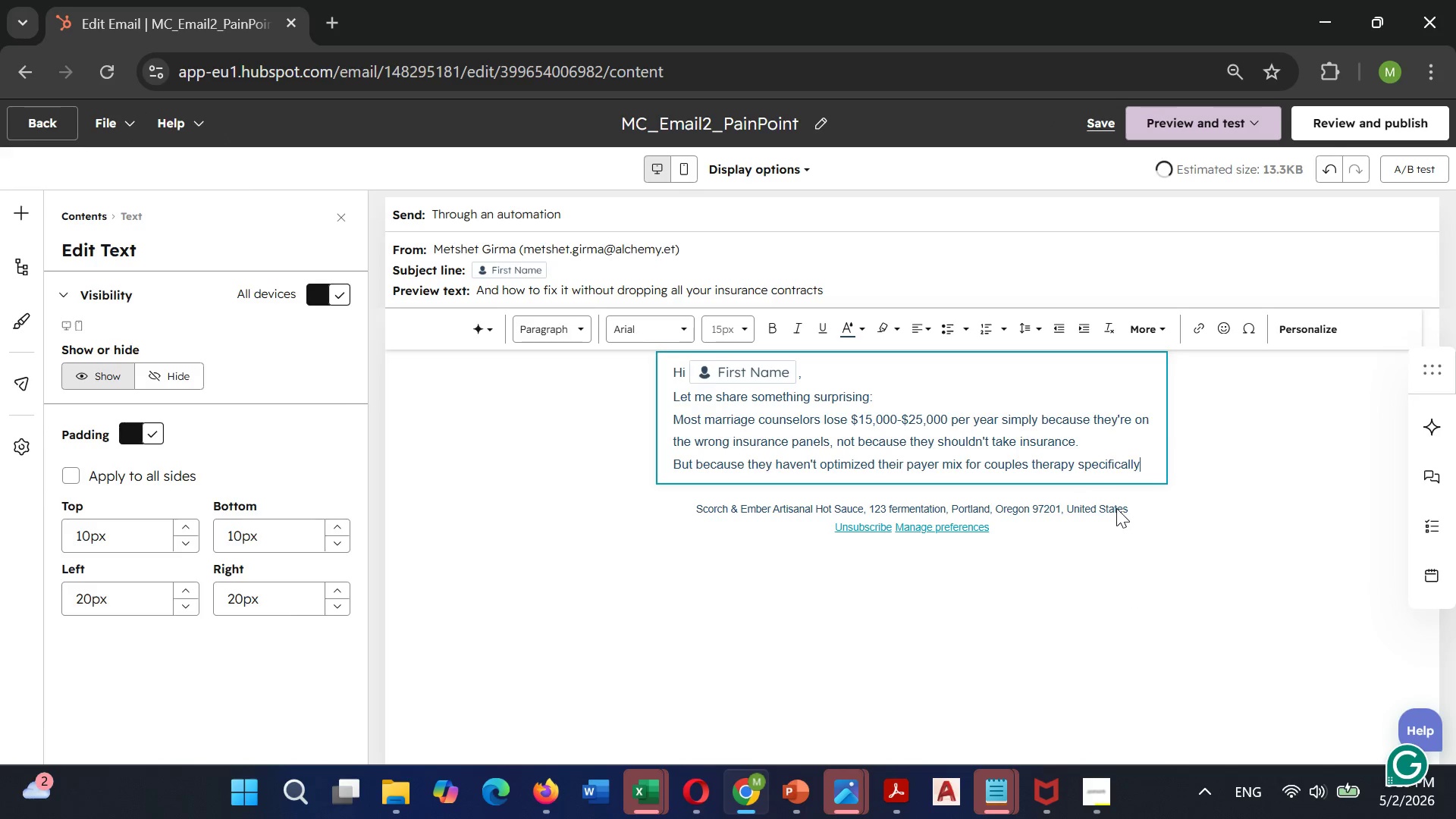 
key(Unknown)
 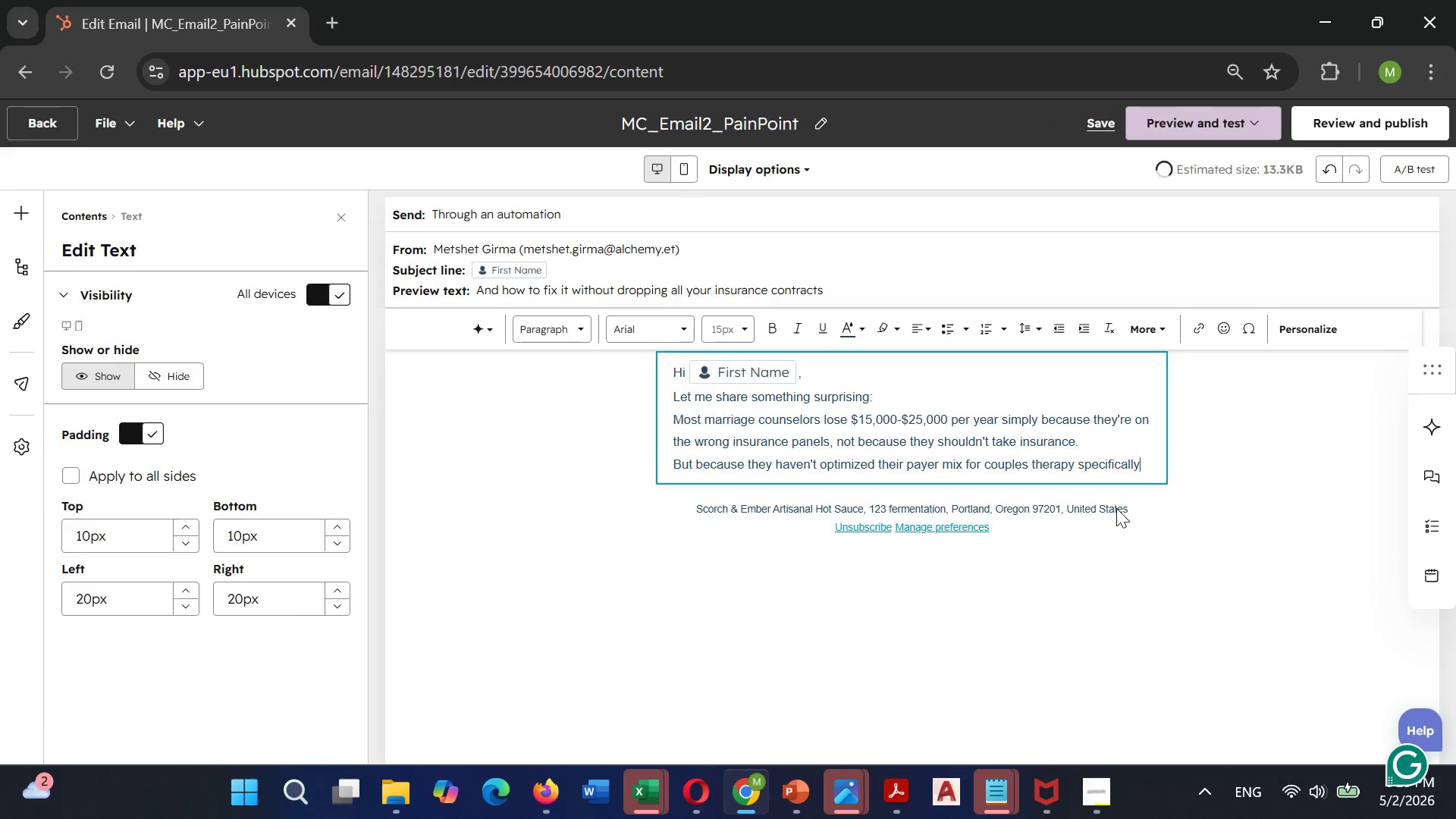 
key(Unknown)
 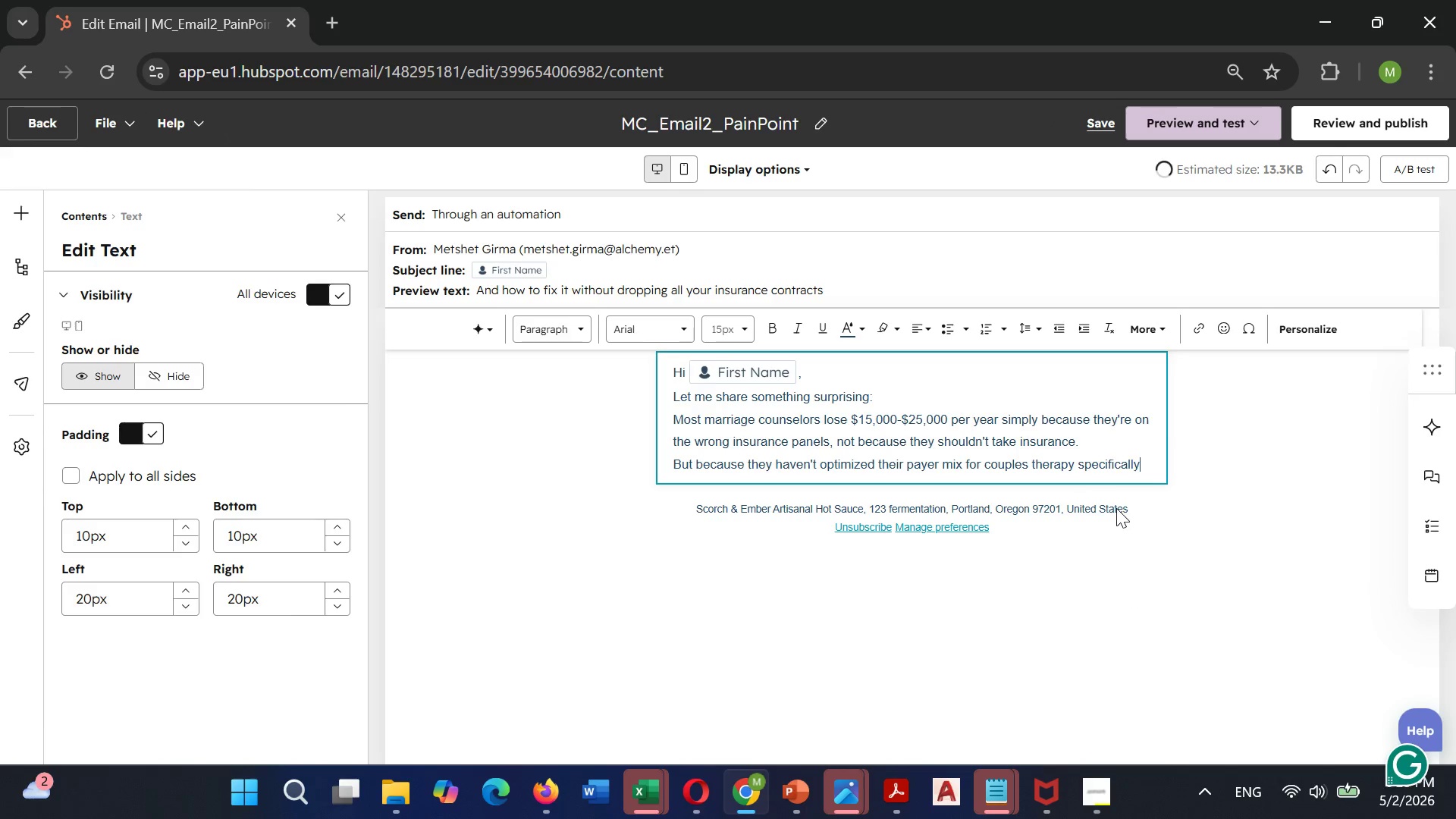 
key(Unknown)
 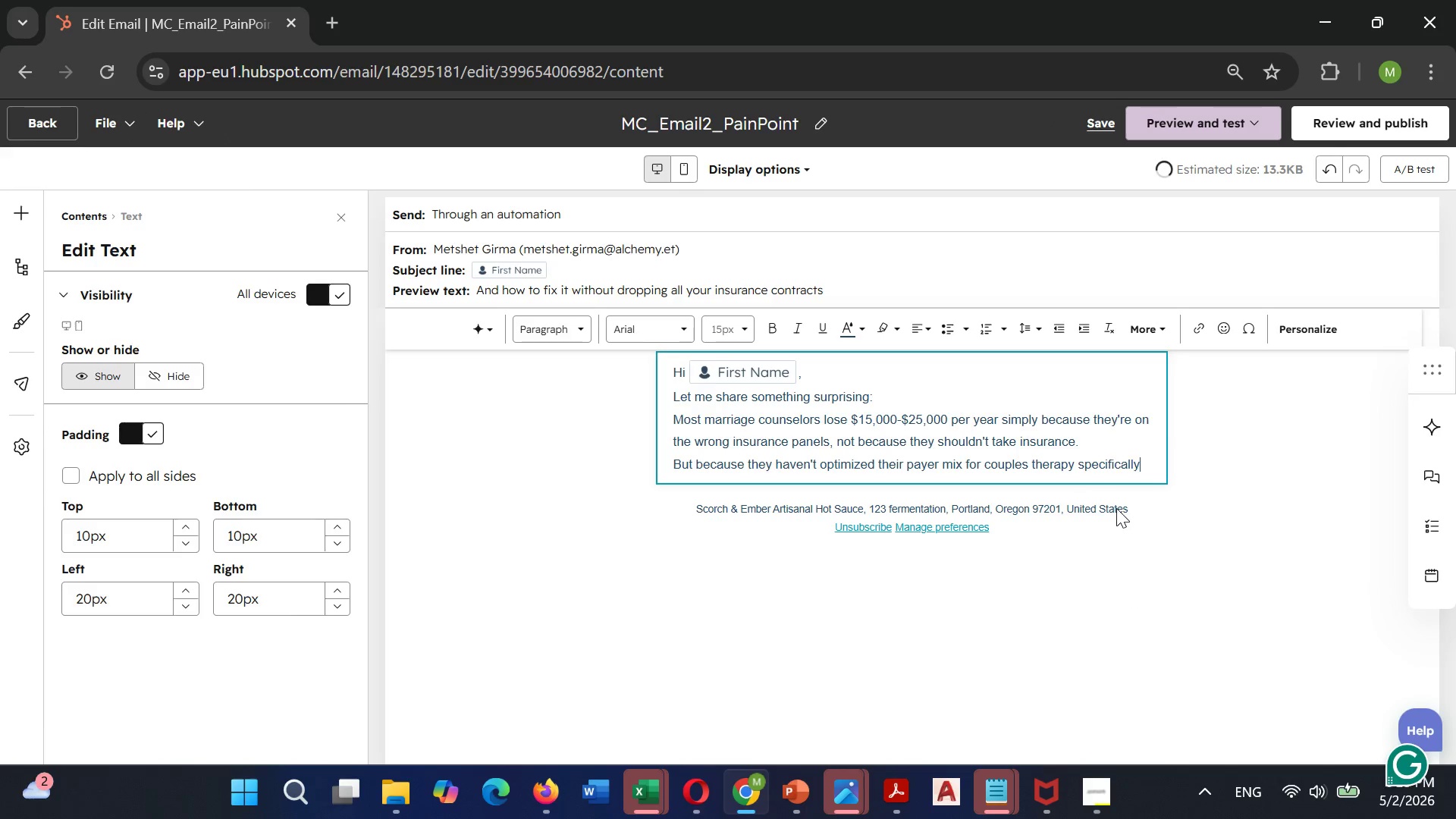 
key(Unknown)
 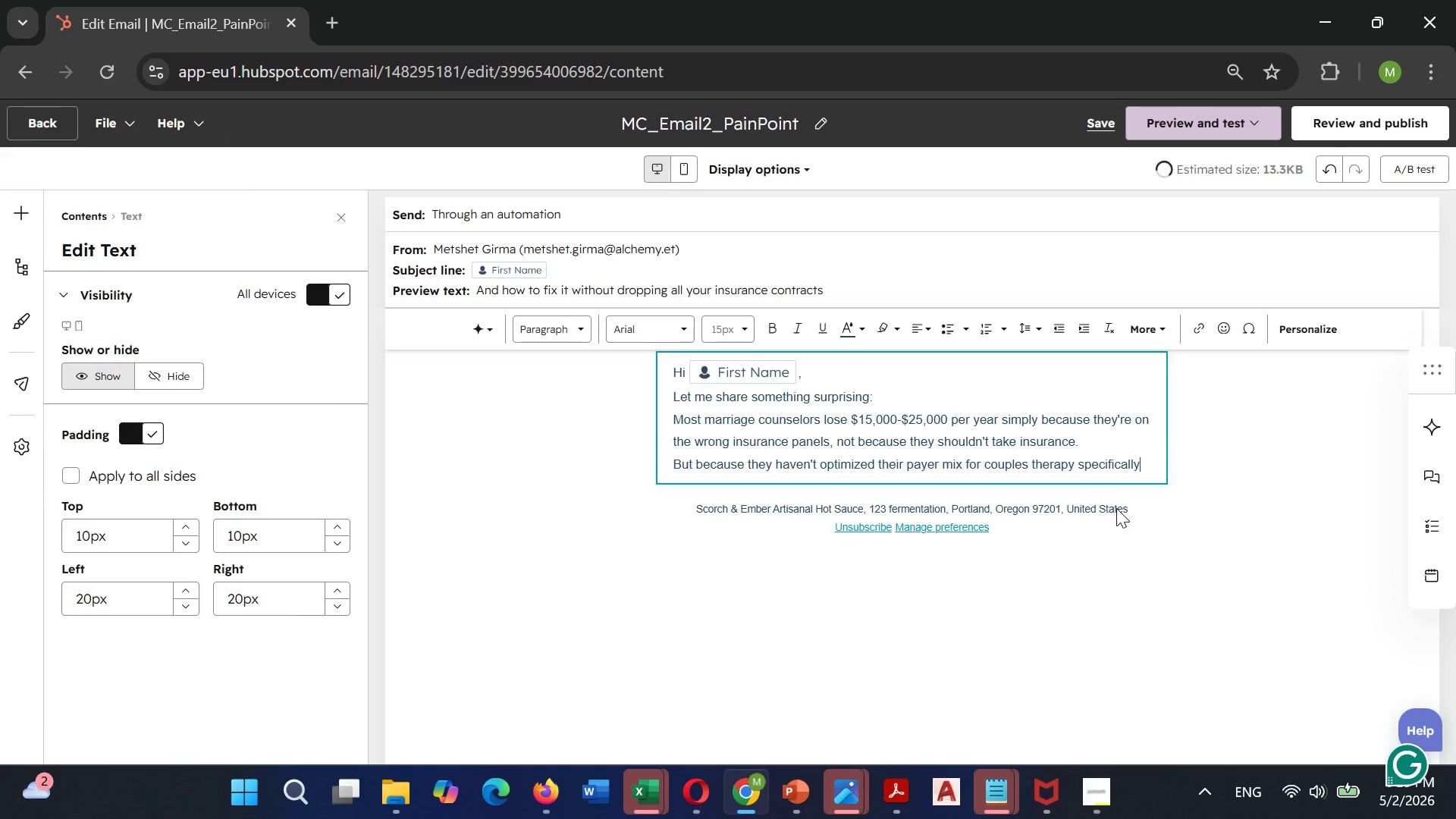 
key(Unknown)
 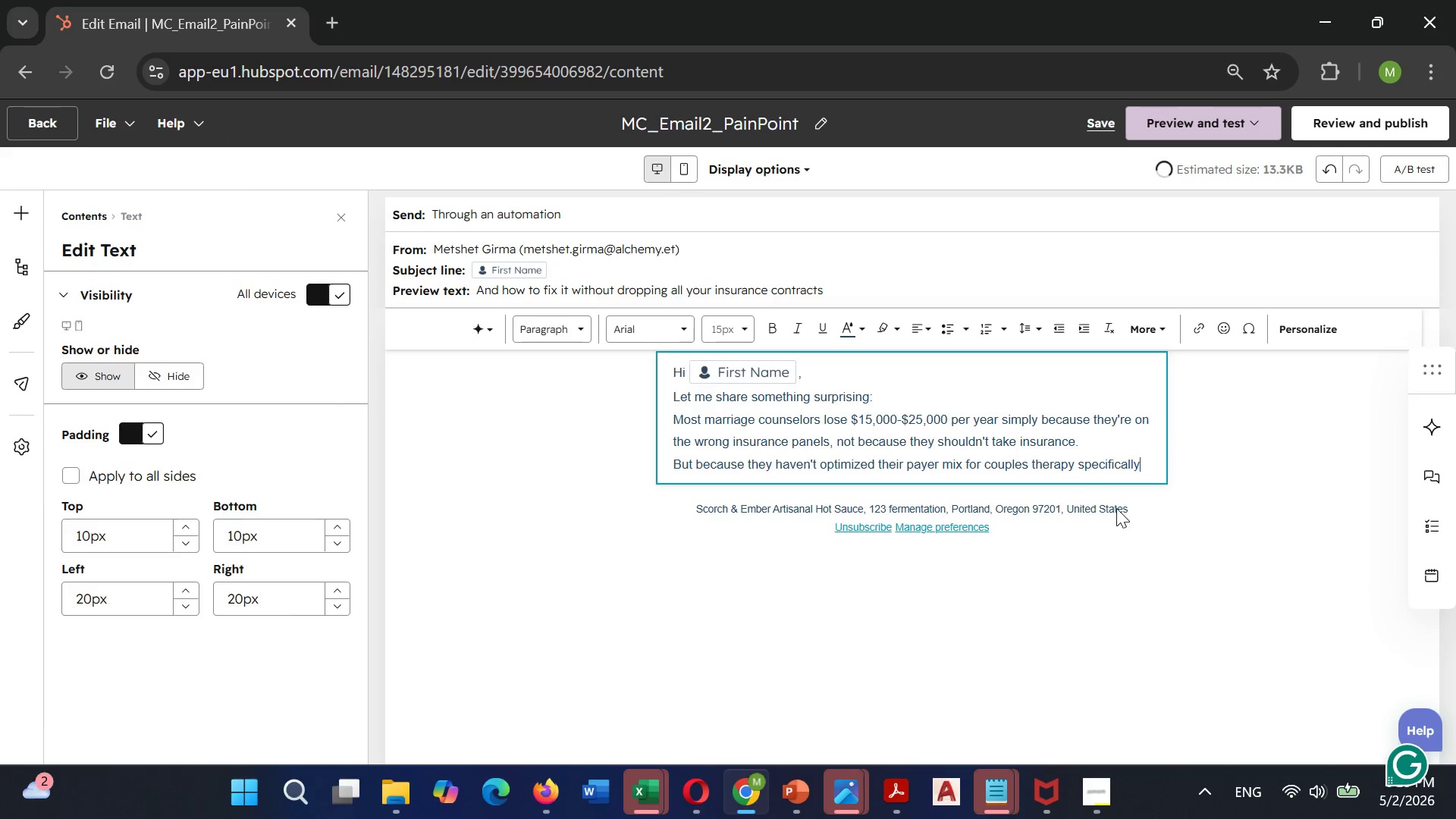 
key(Unknown)
 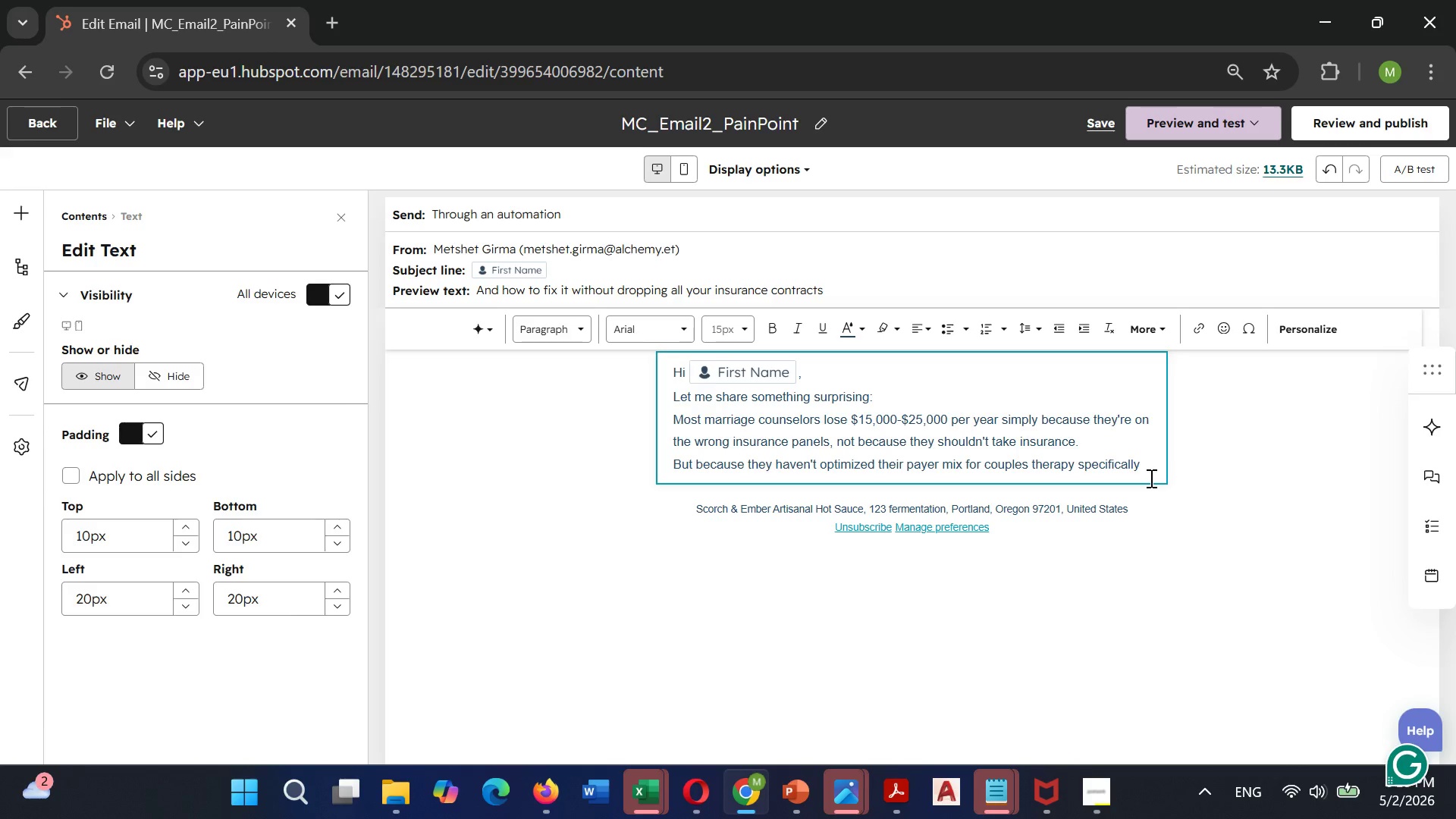 
key(Period)
 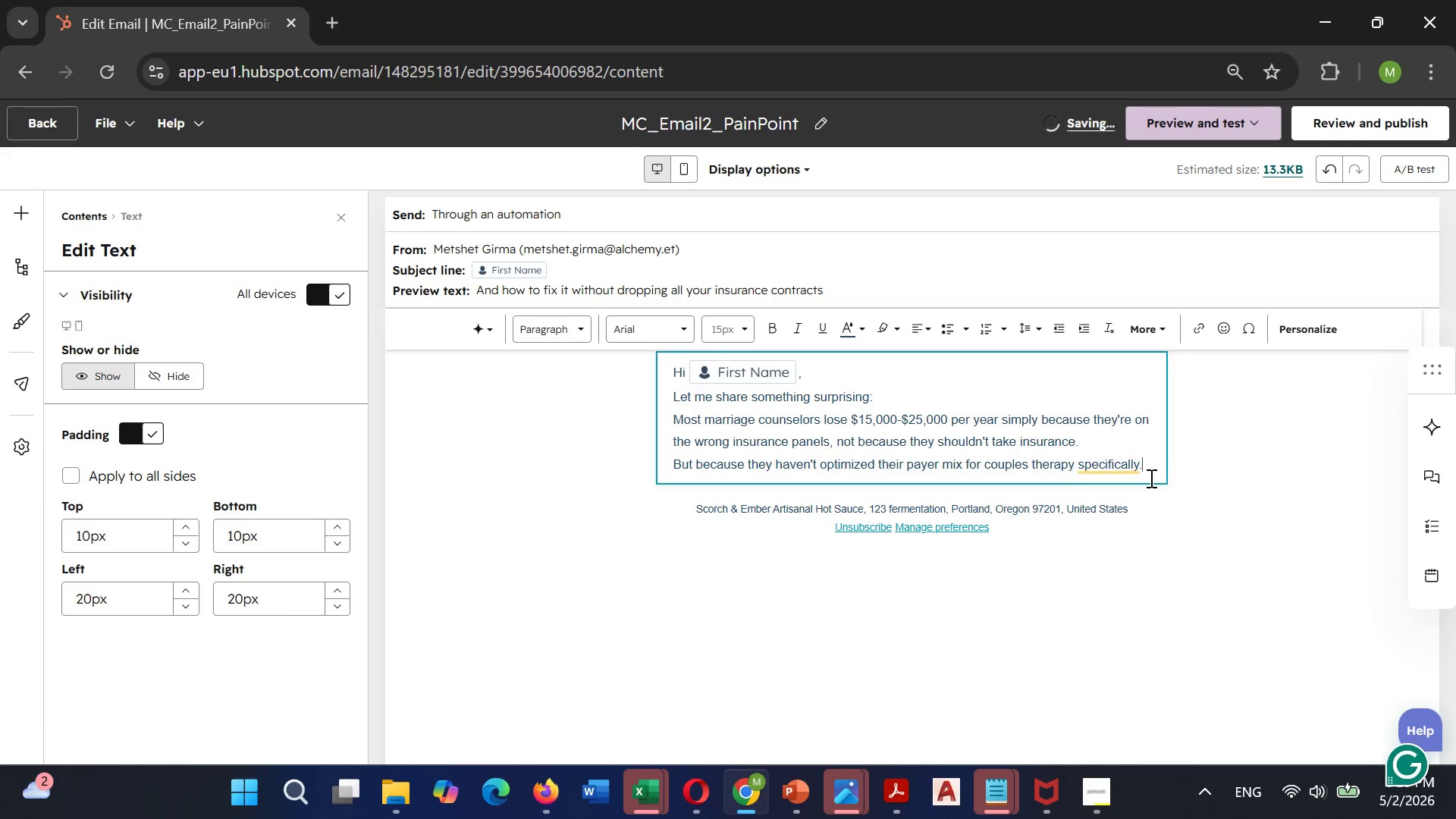 
key(Enter)
 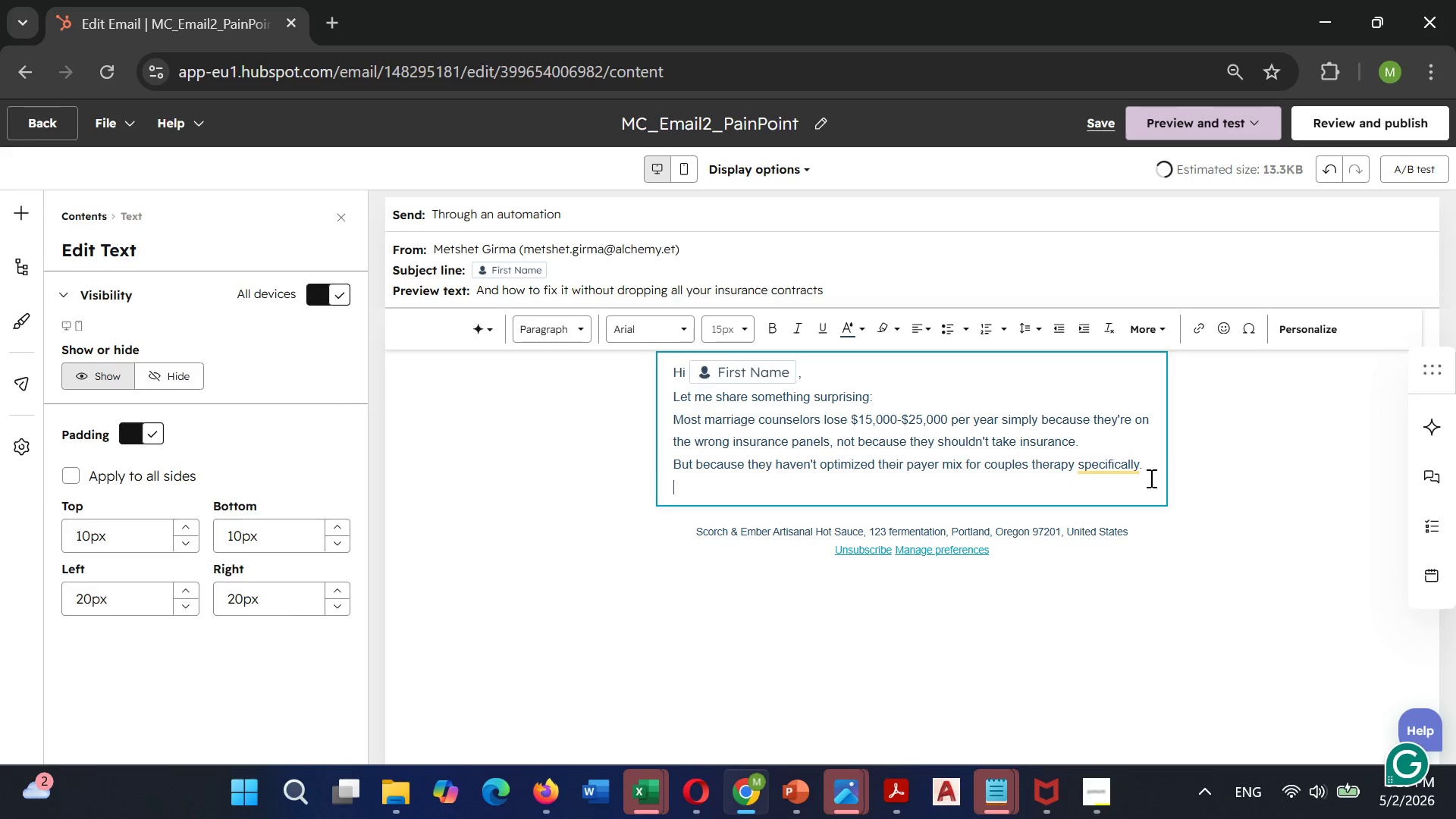 
type(Herr)
key(Backspace)
type(e is what)
 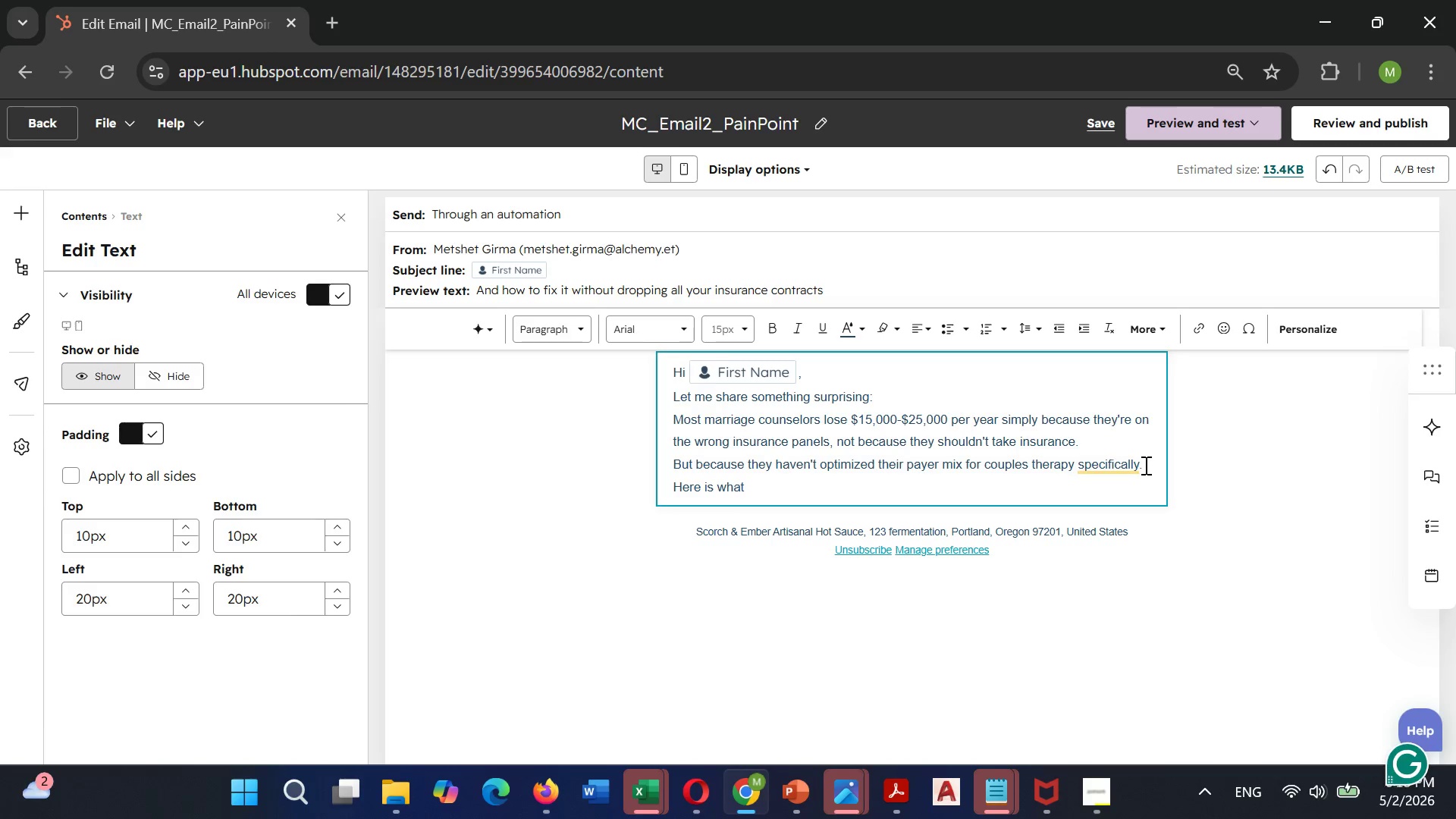 
key(Space)
 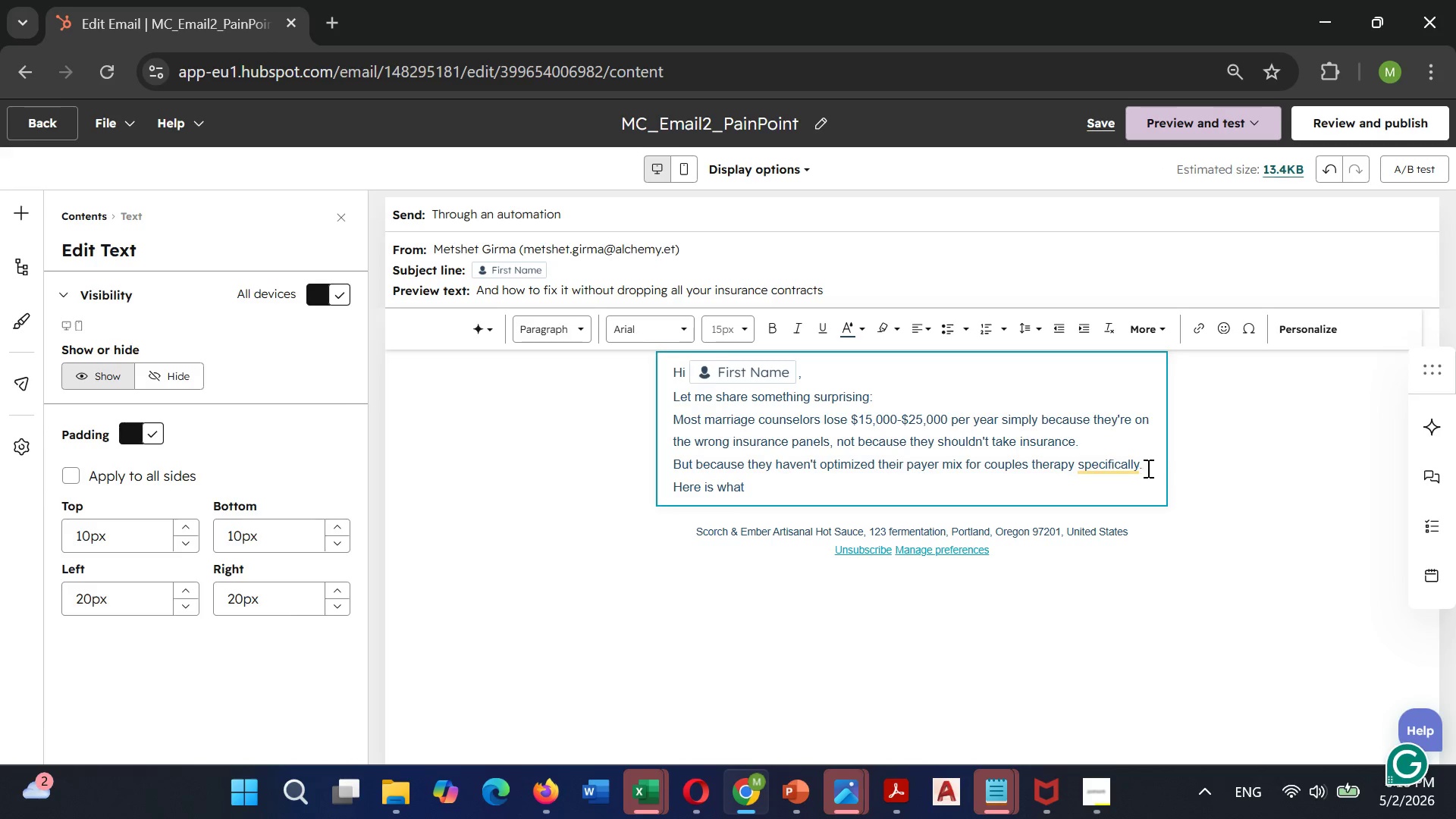 
type(I mean)
 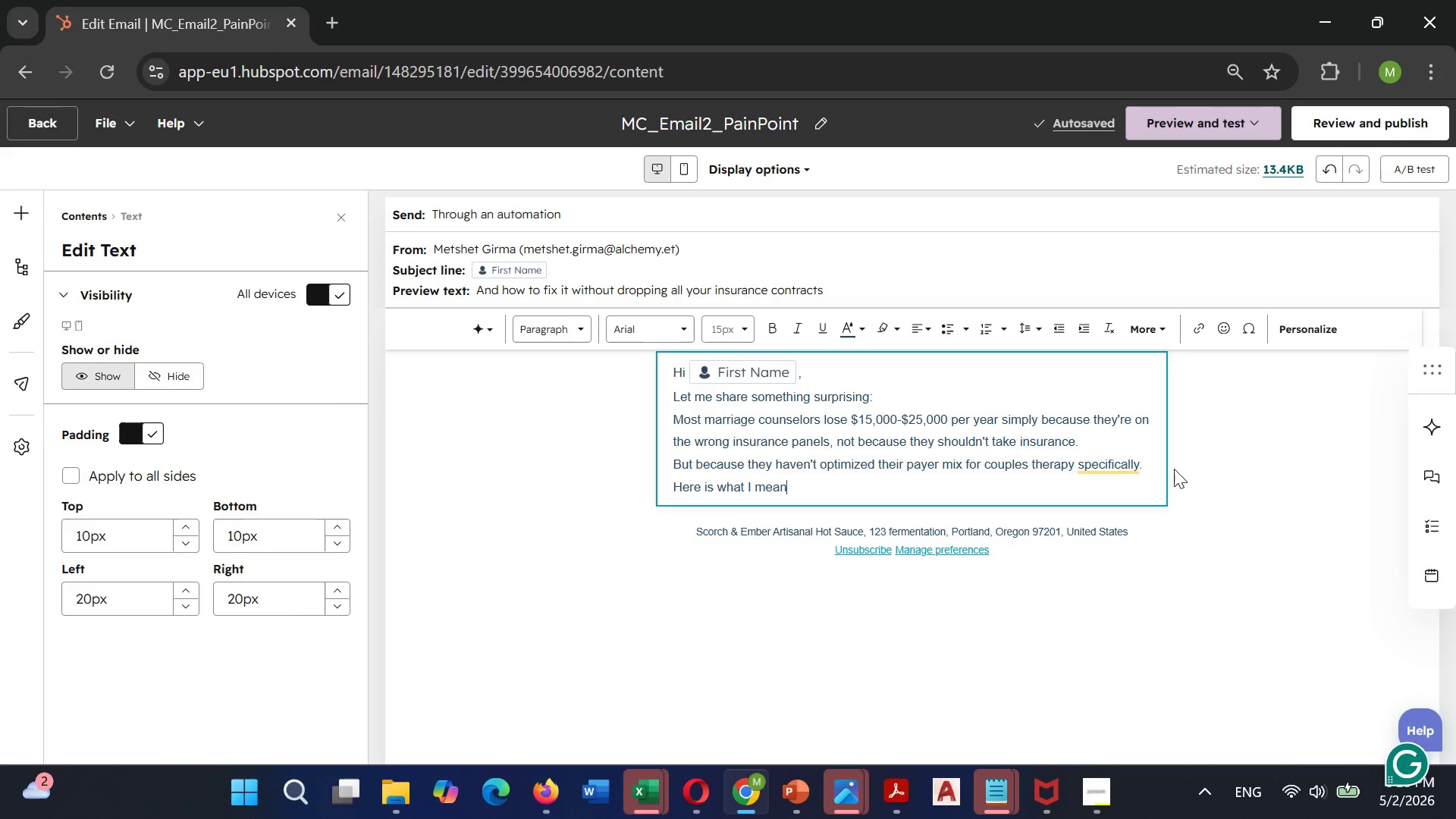 
wait(5.03)
 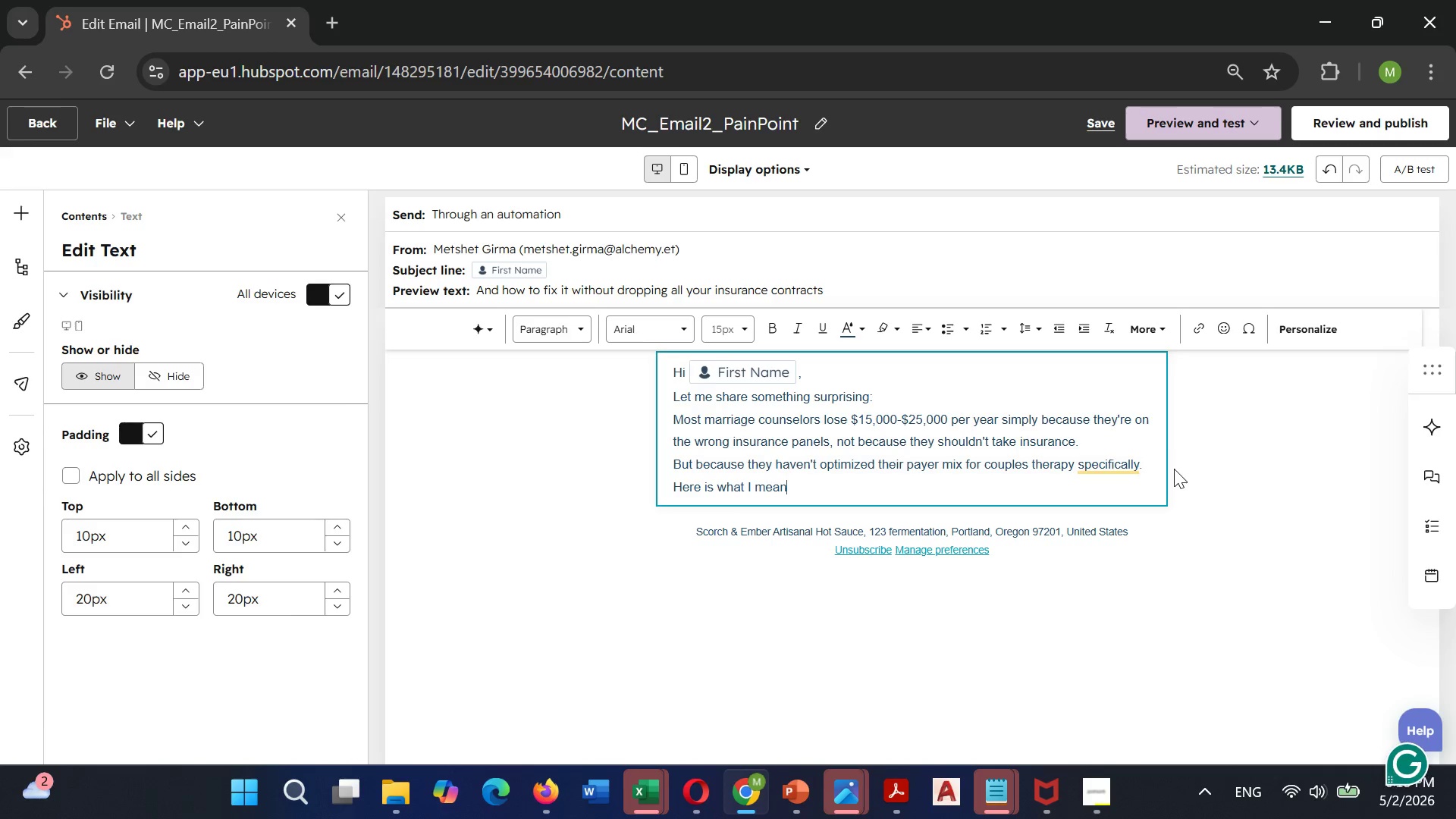 
key(Shift+Semicolon)
 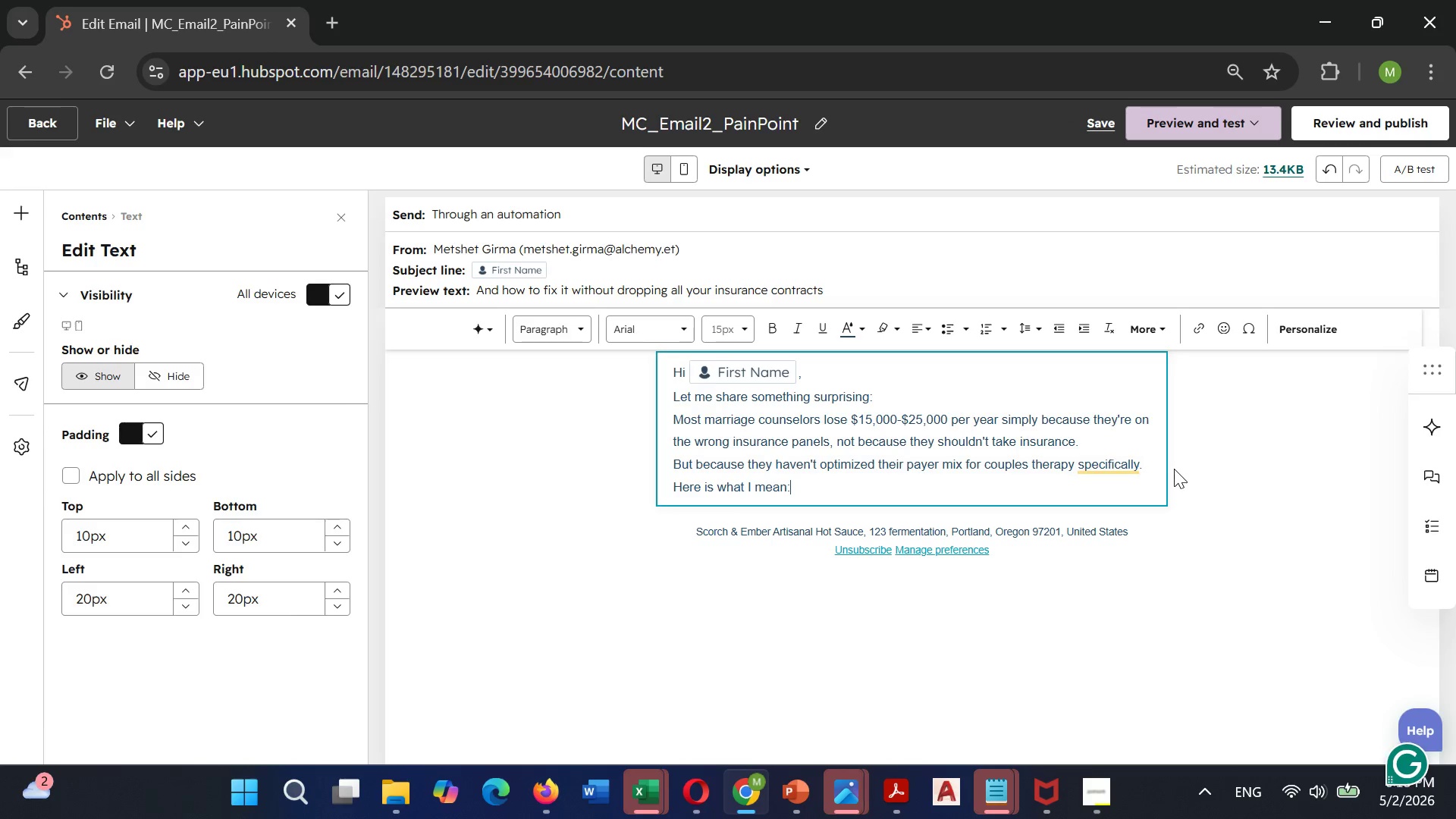 
key(Enter)
 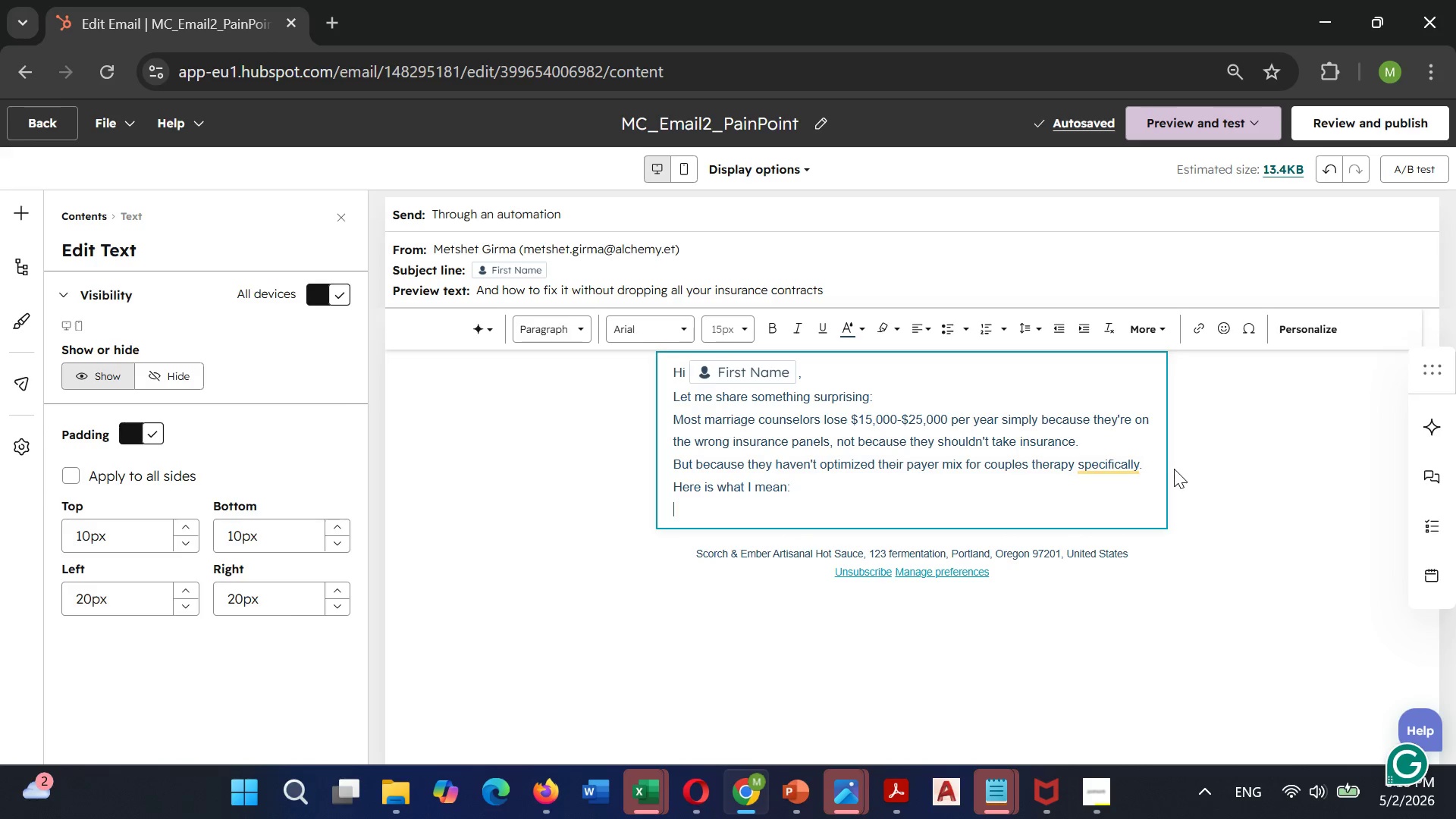 
type(Blue)
 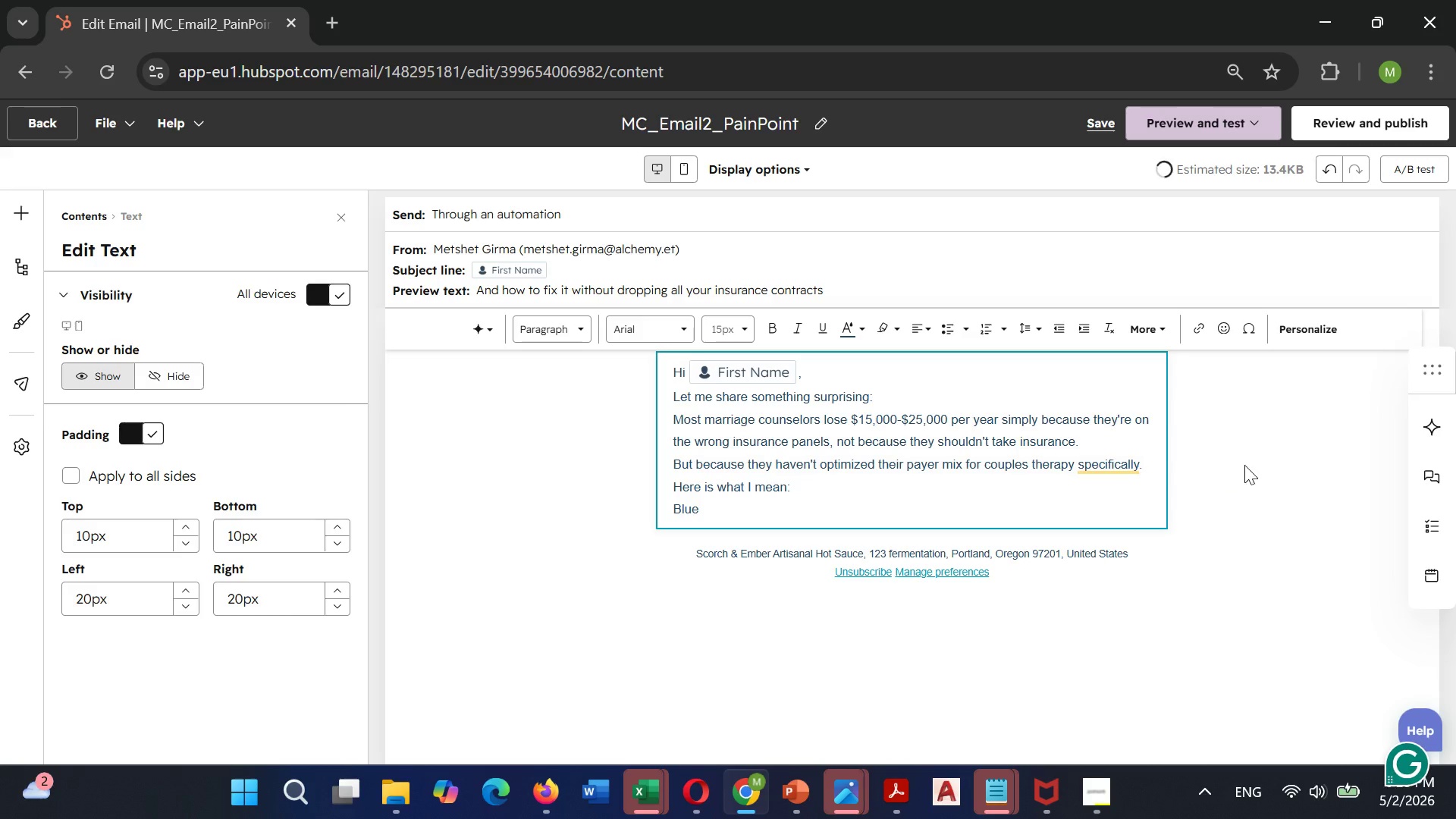 
mouse_move([1084, 472])
 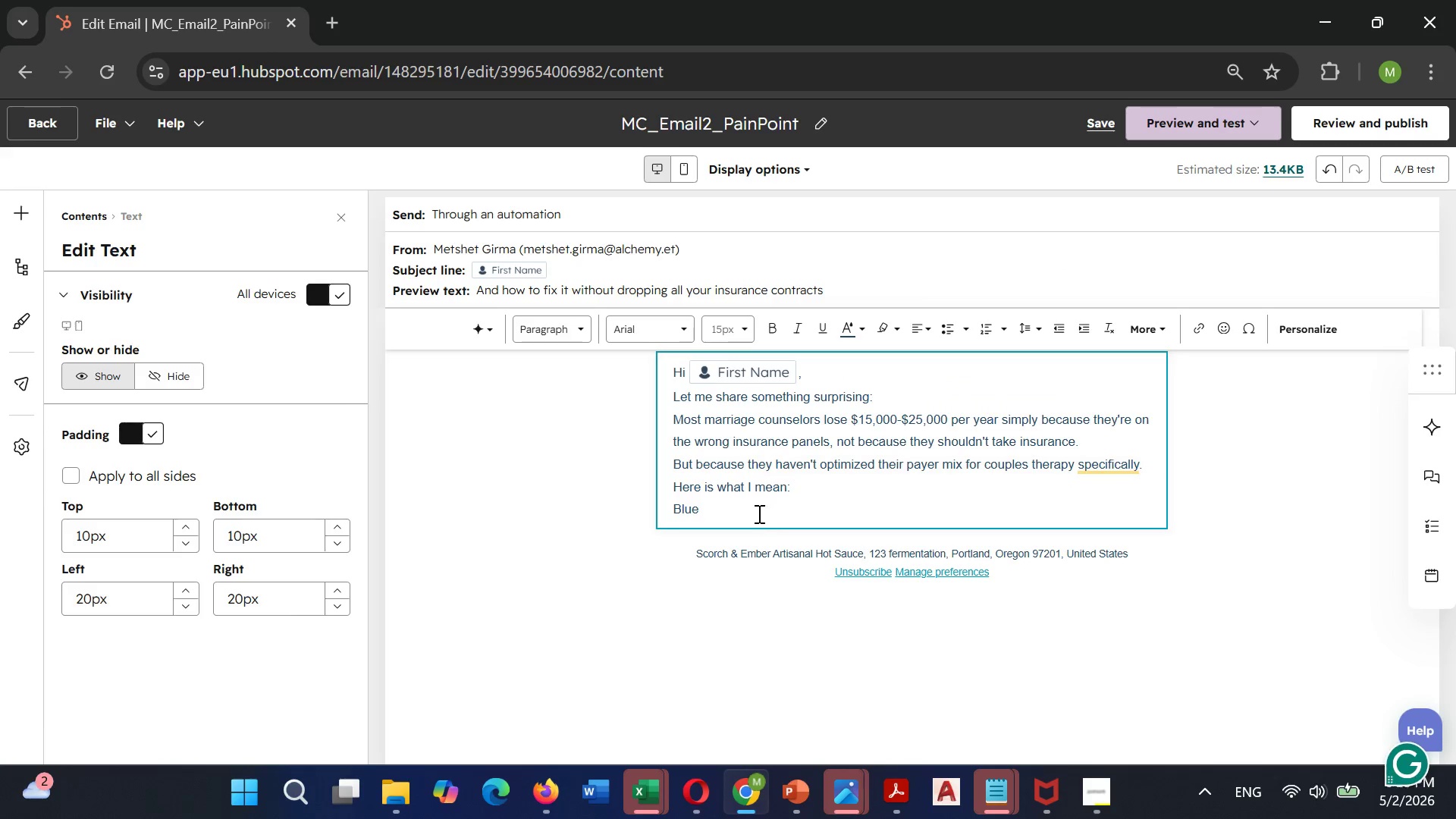 
left_click([758, 513])
 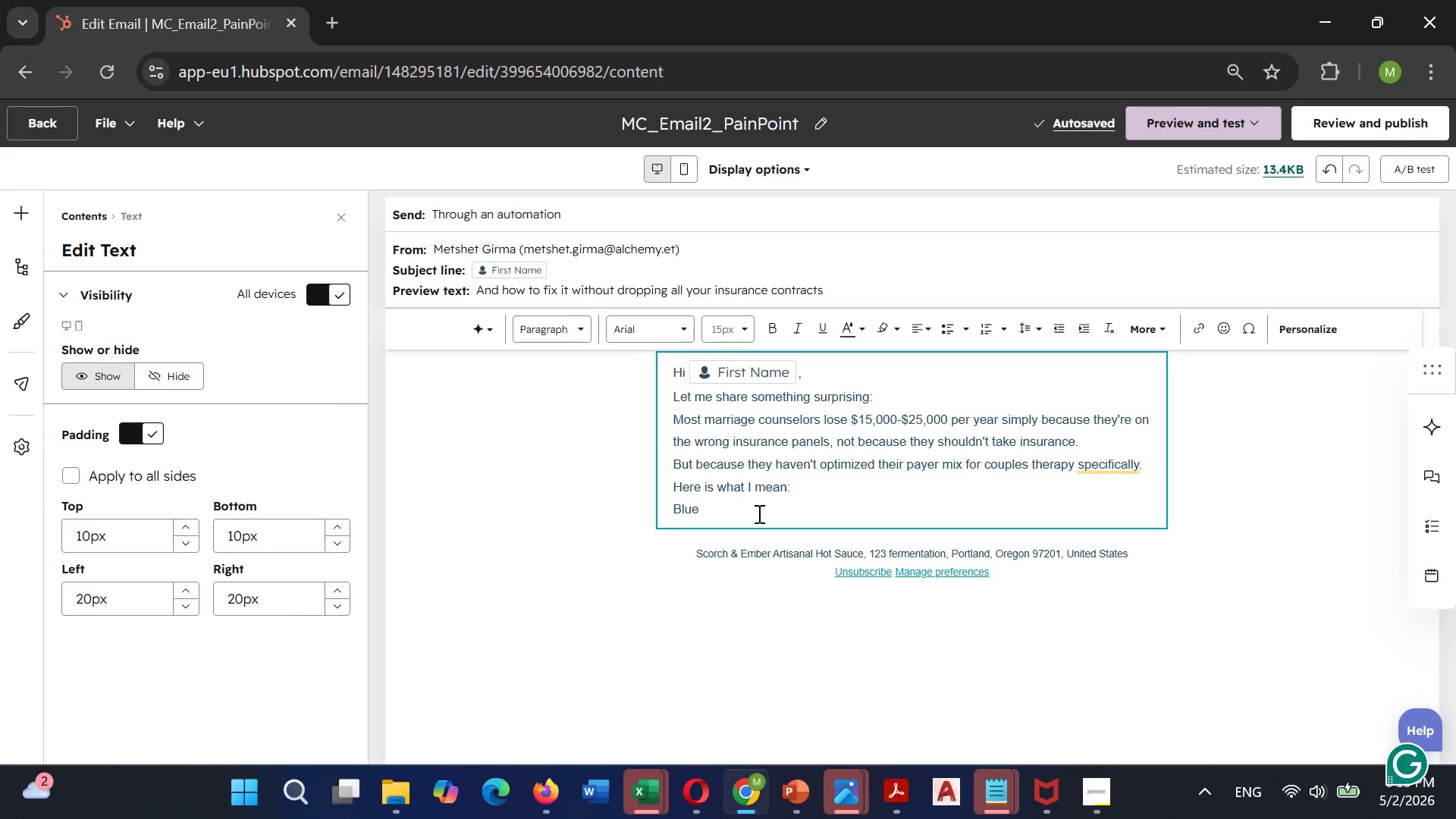 
key(Space)
 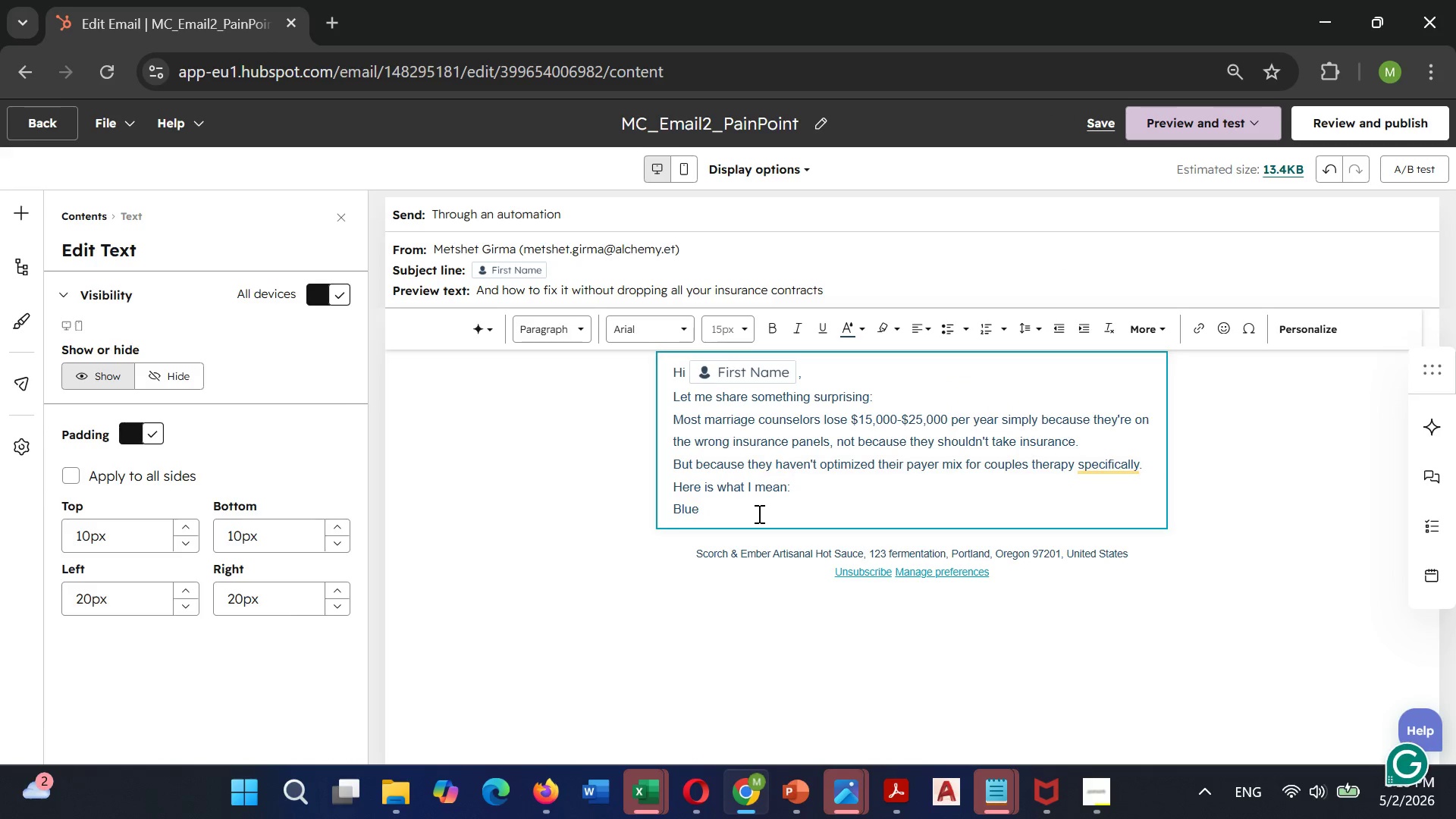 
type(cross pays $140)
 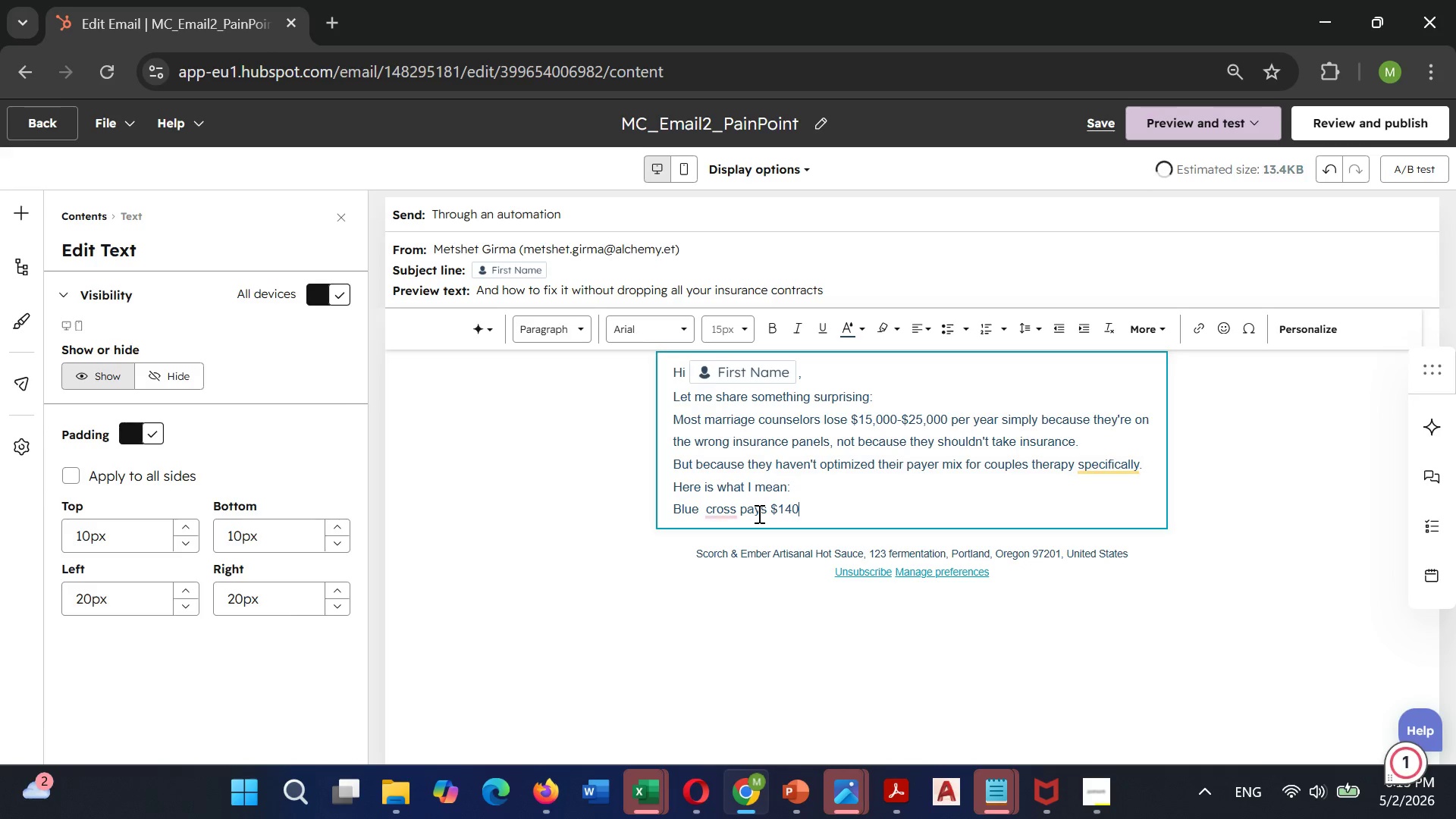 
left_click([751, 567])
 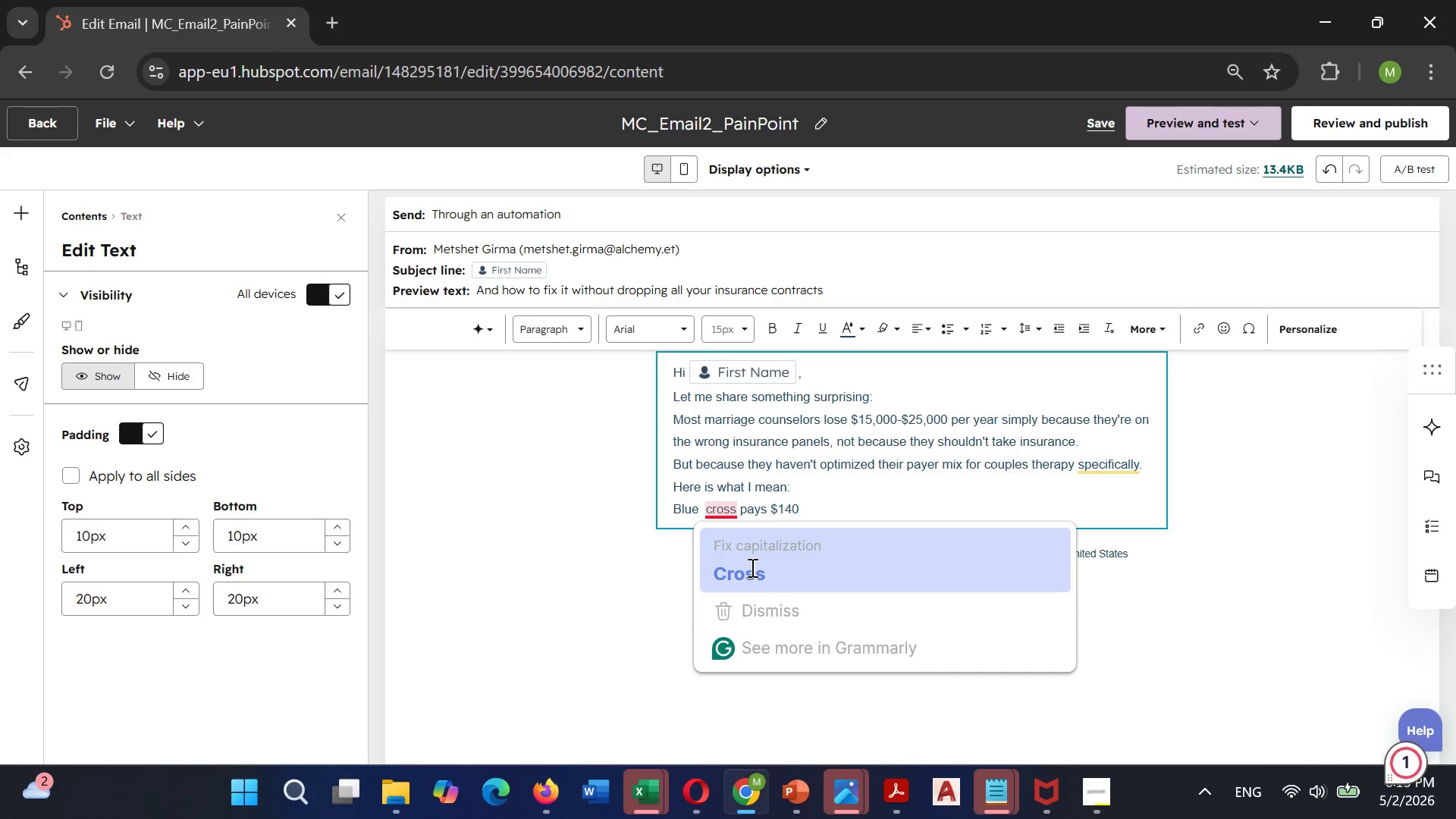 
key(Unknown)
 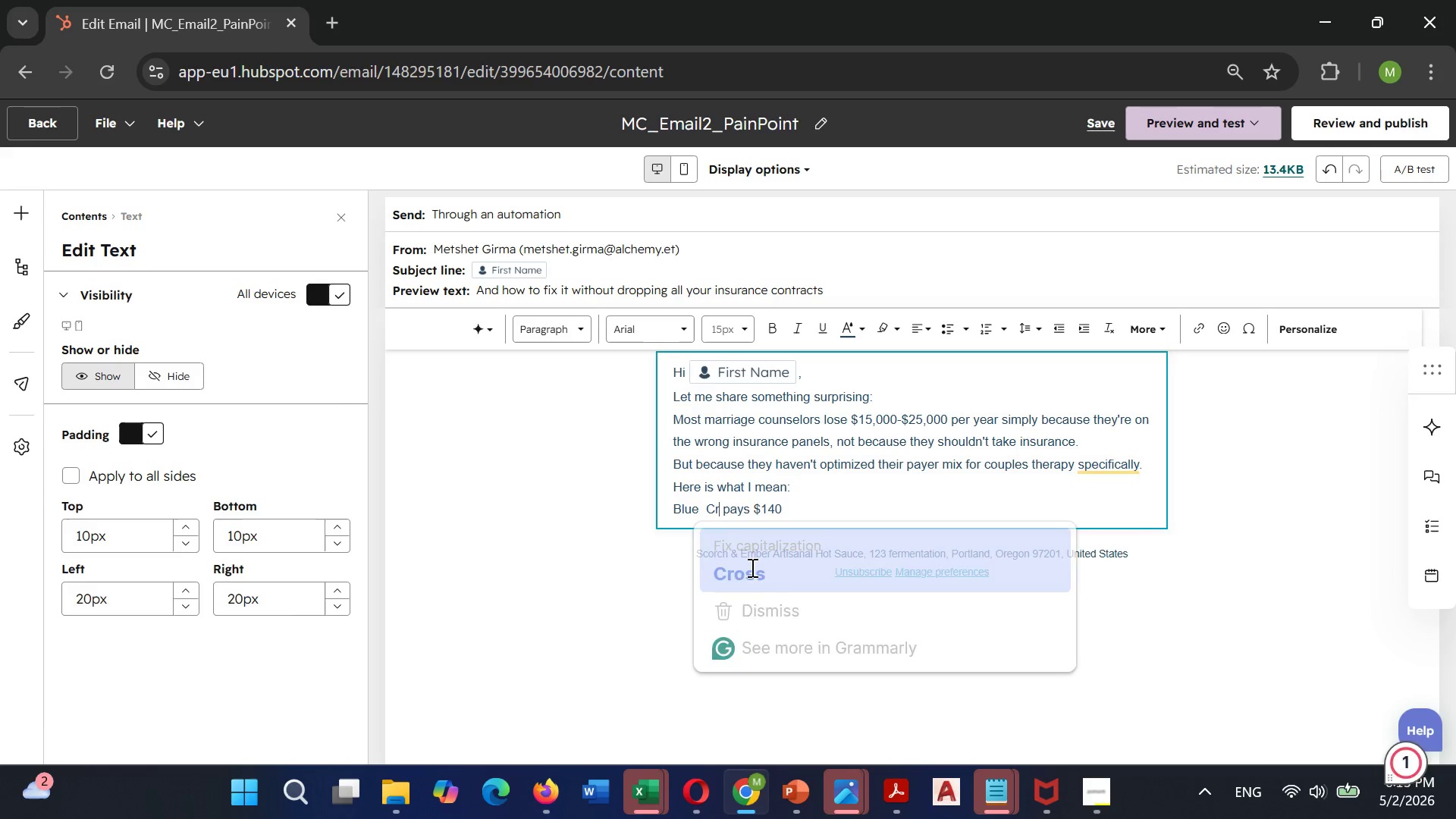 
key(Unknown)
 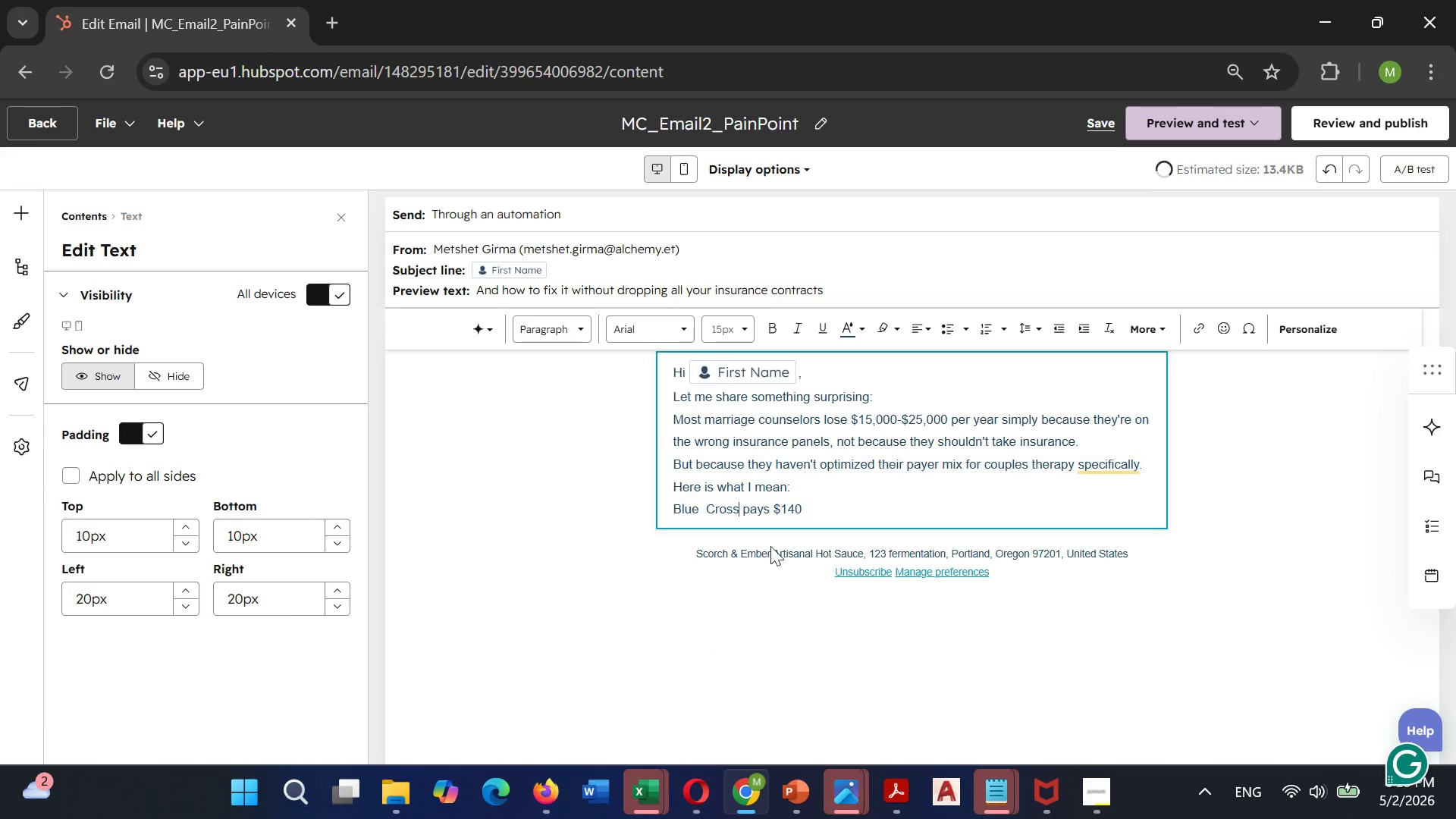 
key(Unknown)
 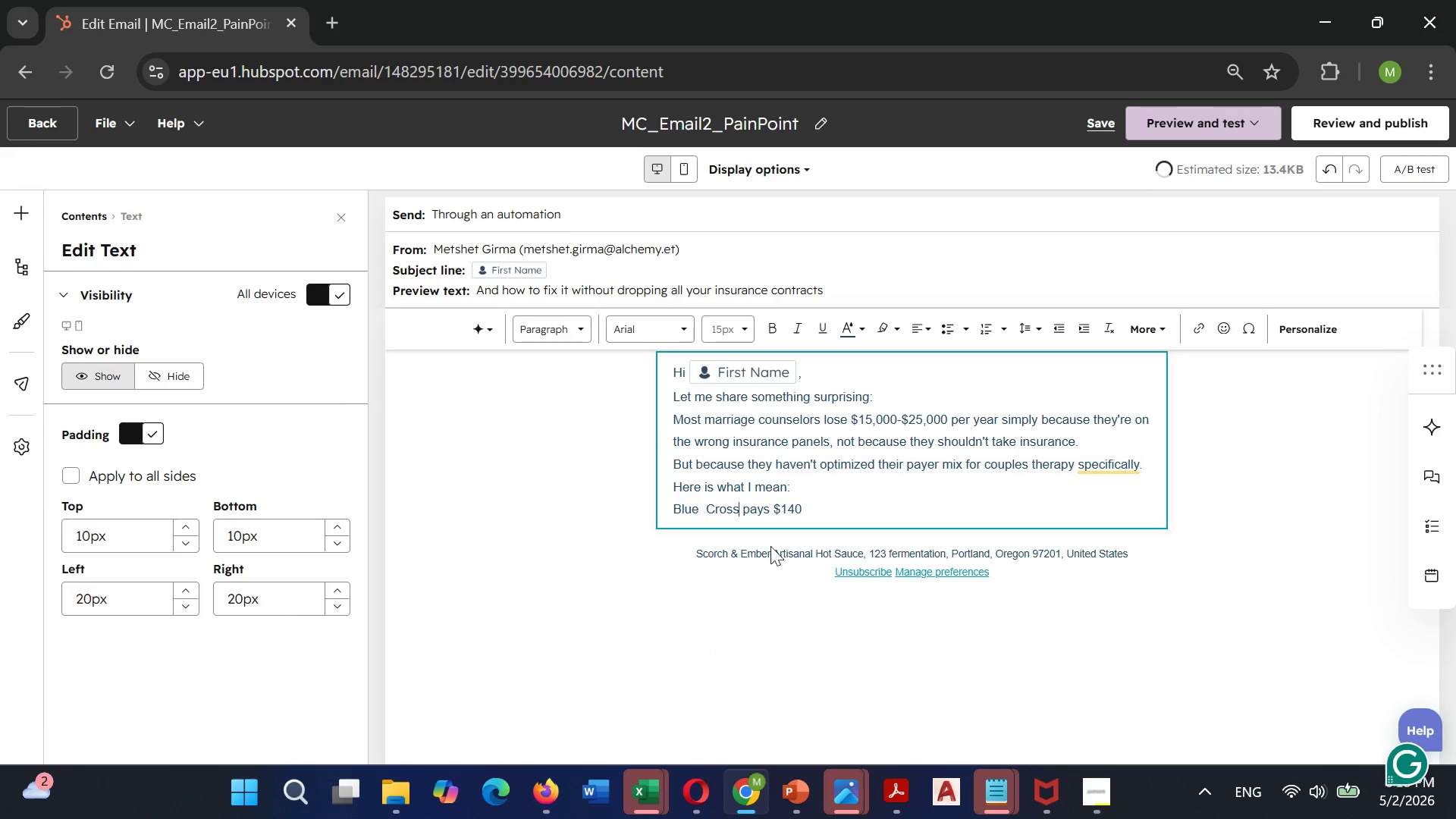 
key(Unknown)
 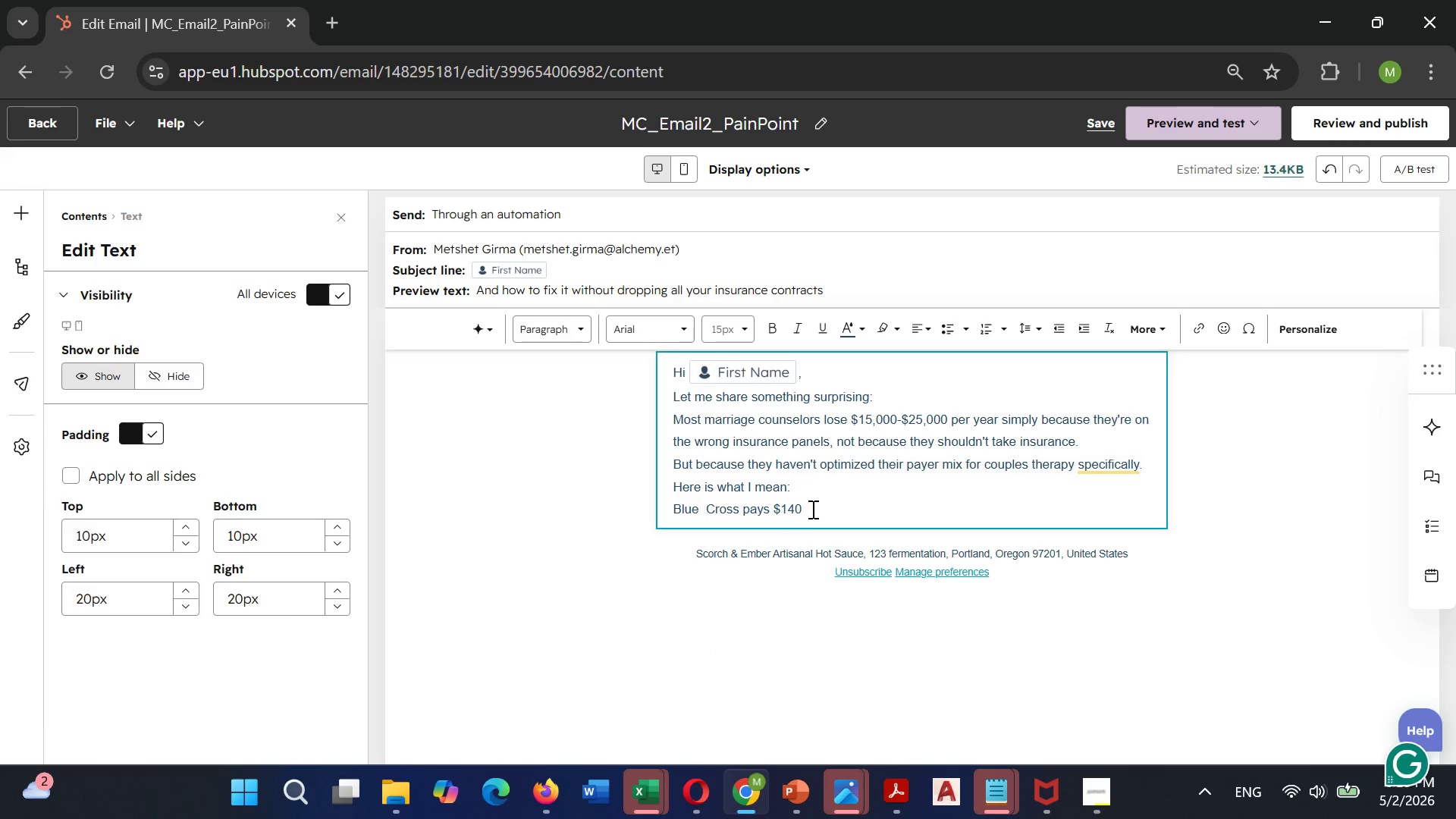 
key(Unknown)
 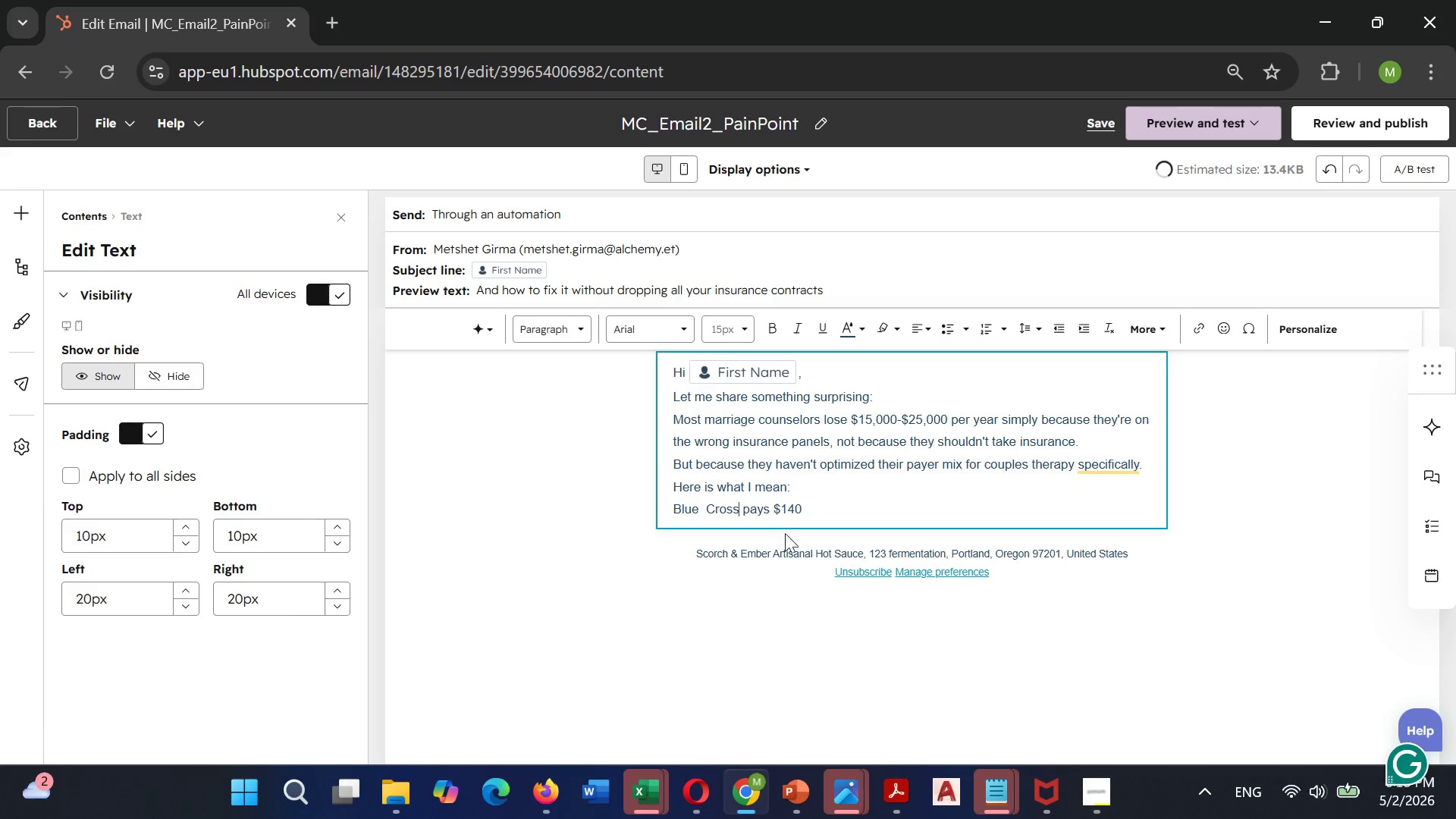 
left_click([814, 507])
 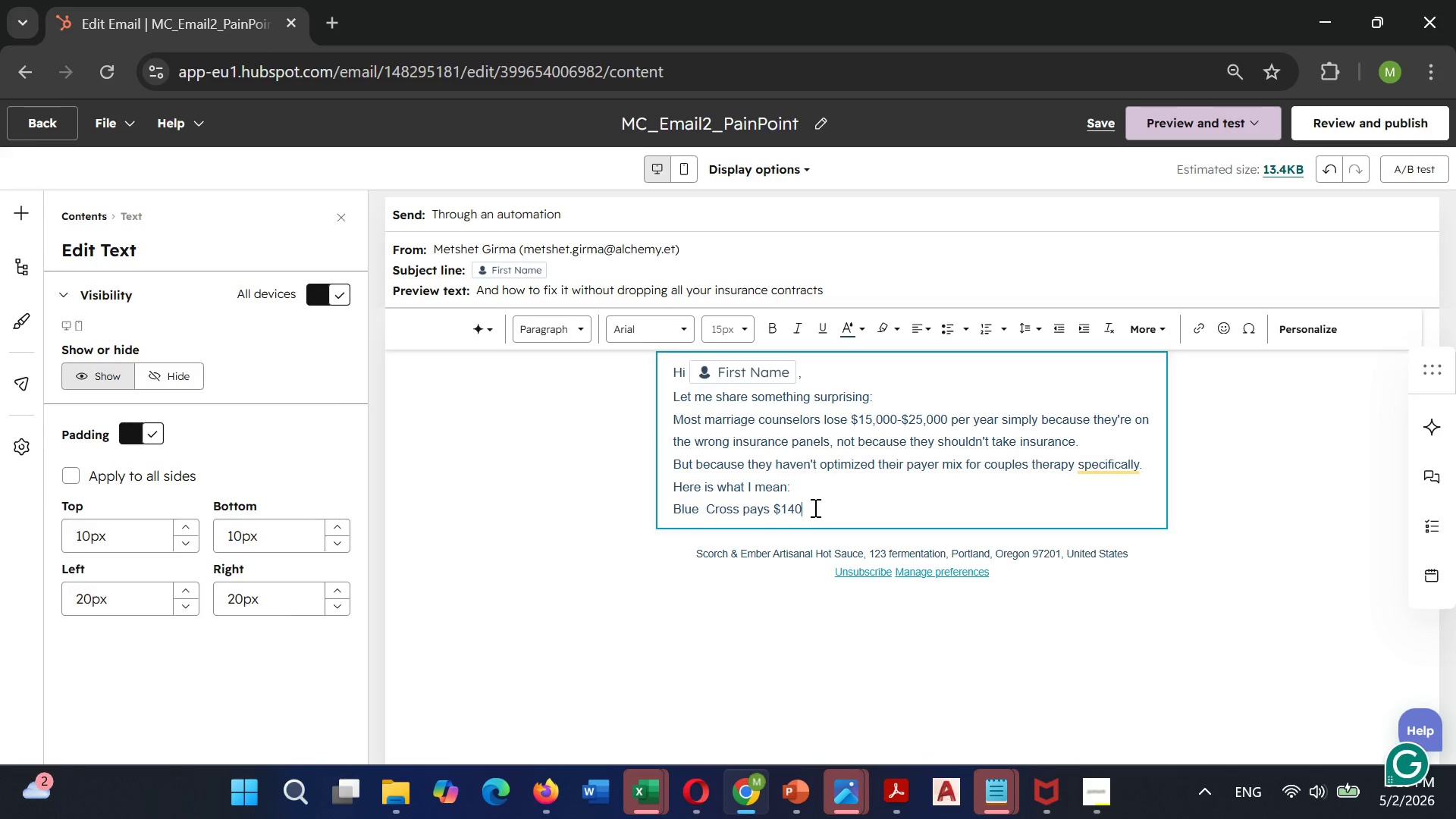 
type( for individual )
 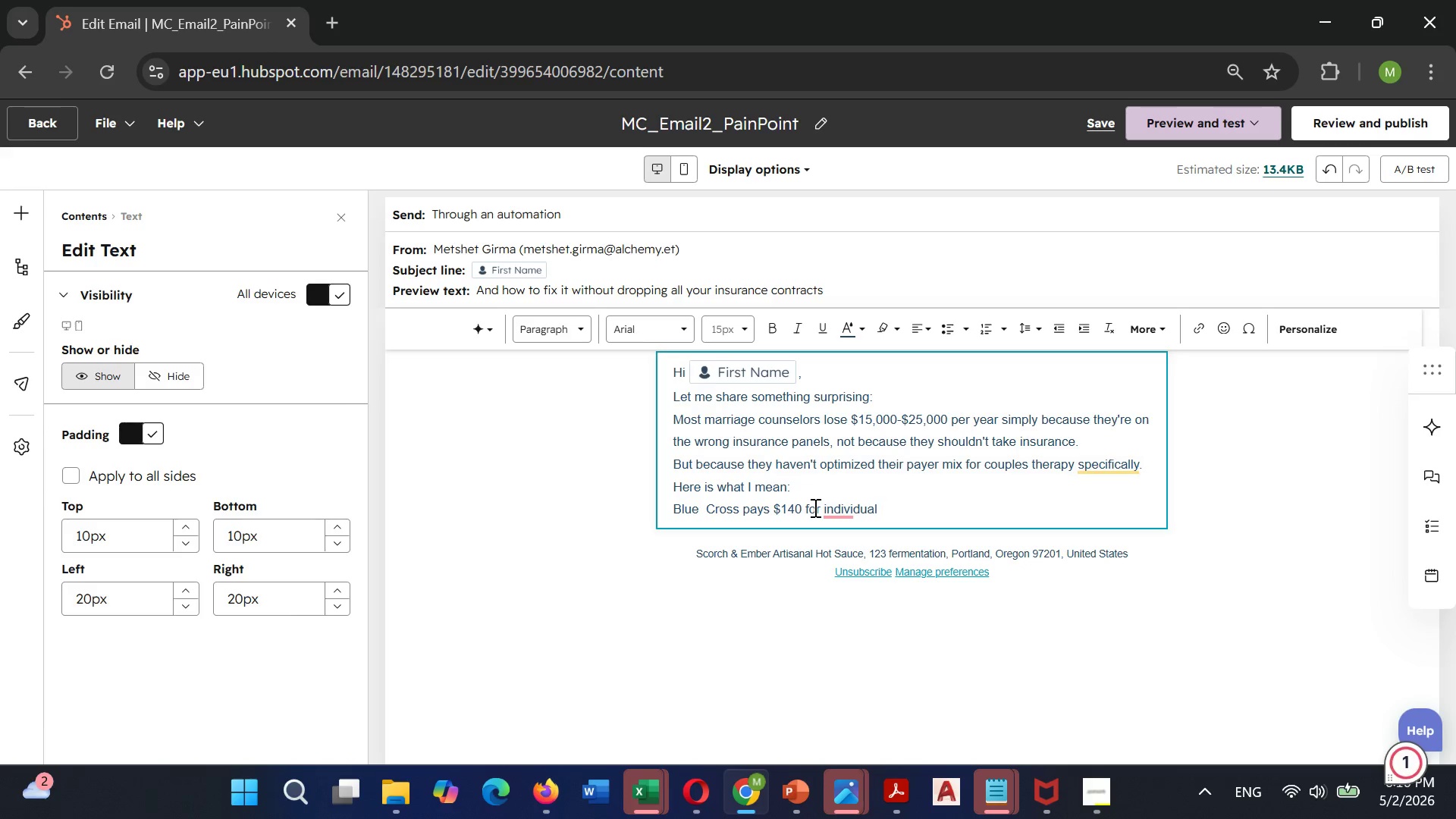 
mouse_move([853, 524])
 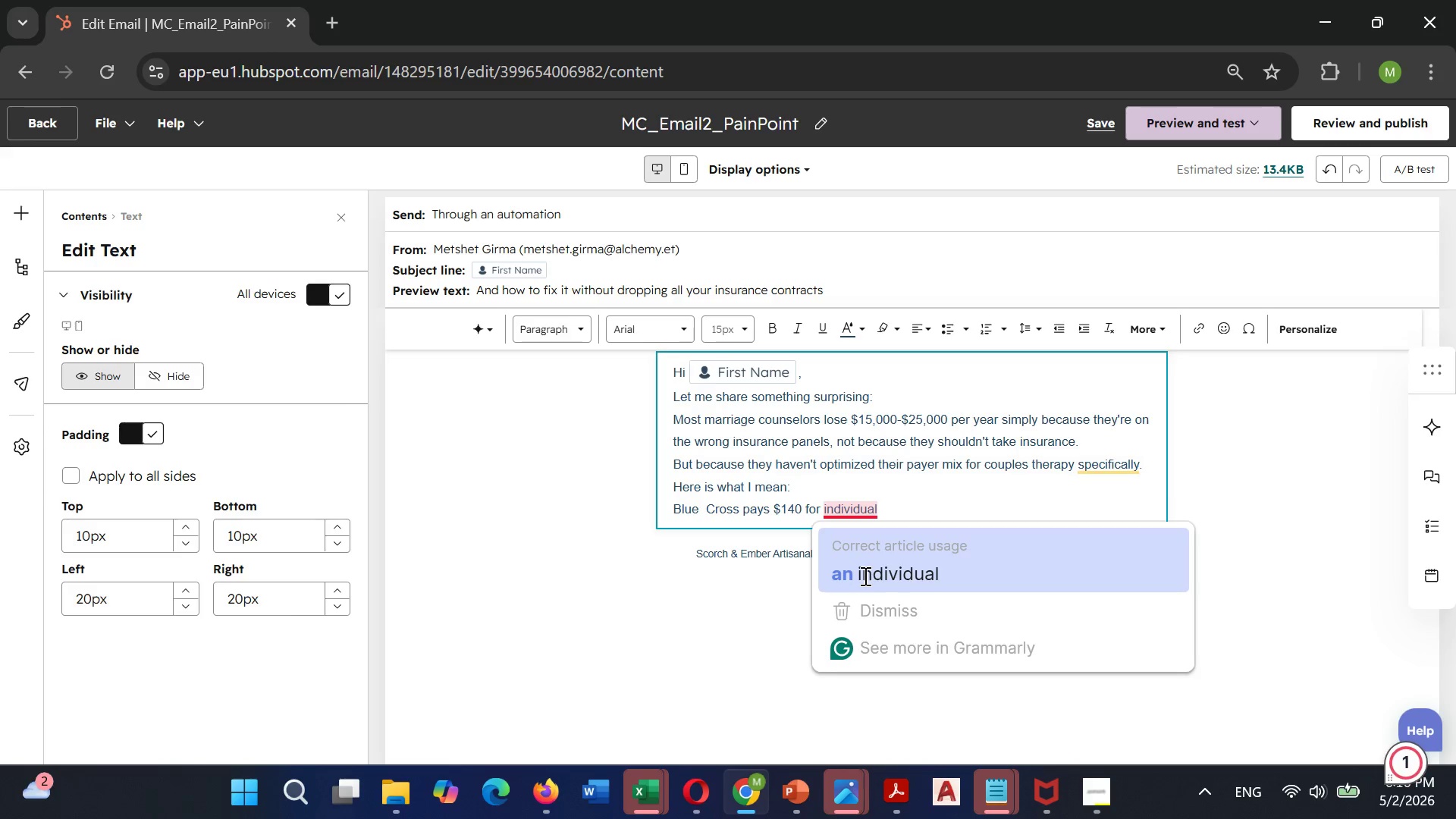 
left_click([864, 576])
 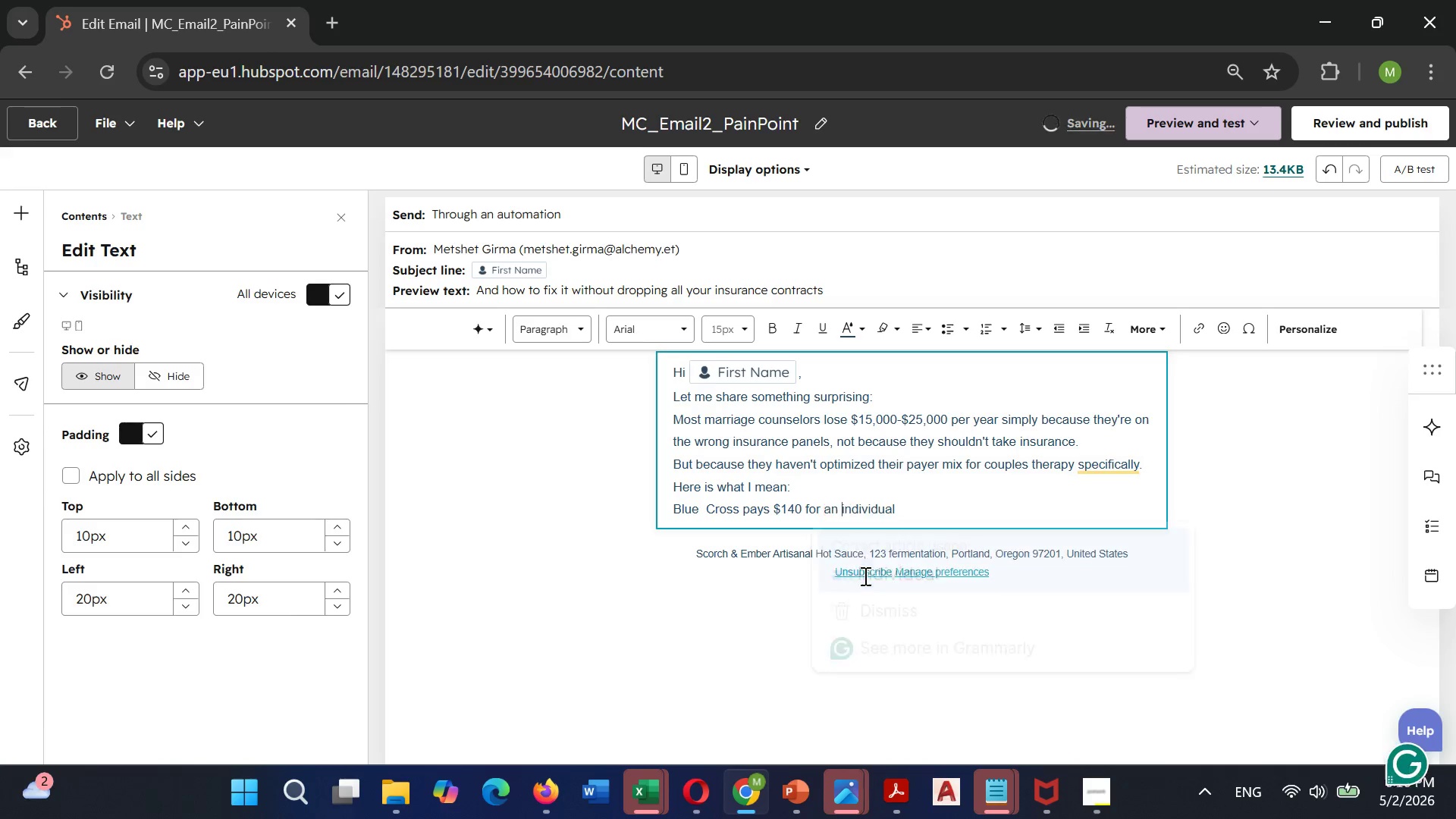 
hold_key(key=Unknown, duration=26.5)
 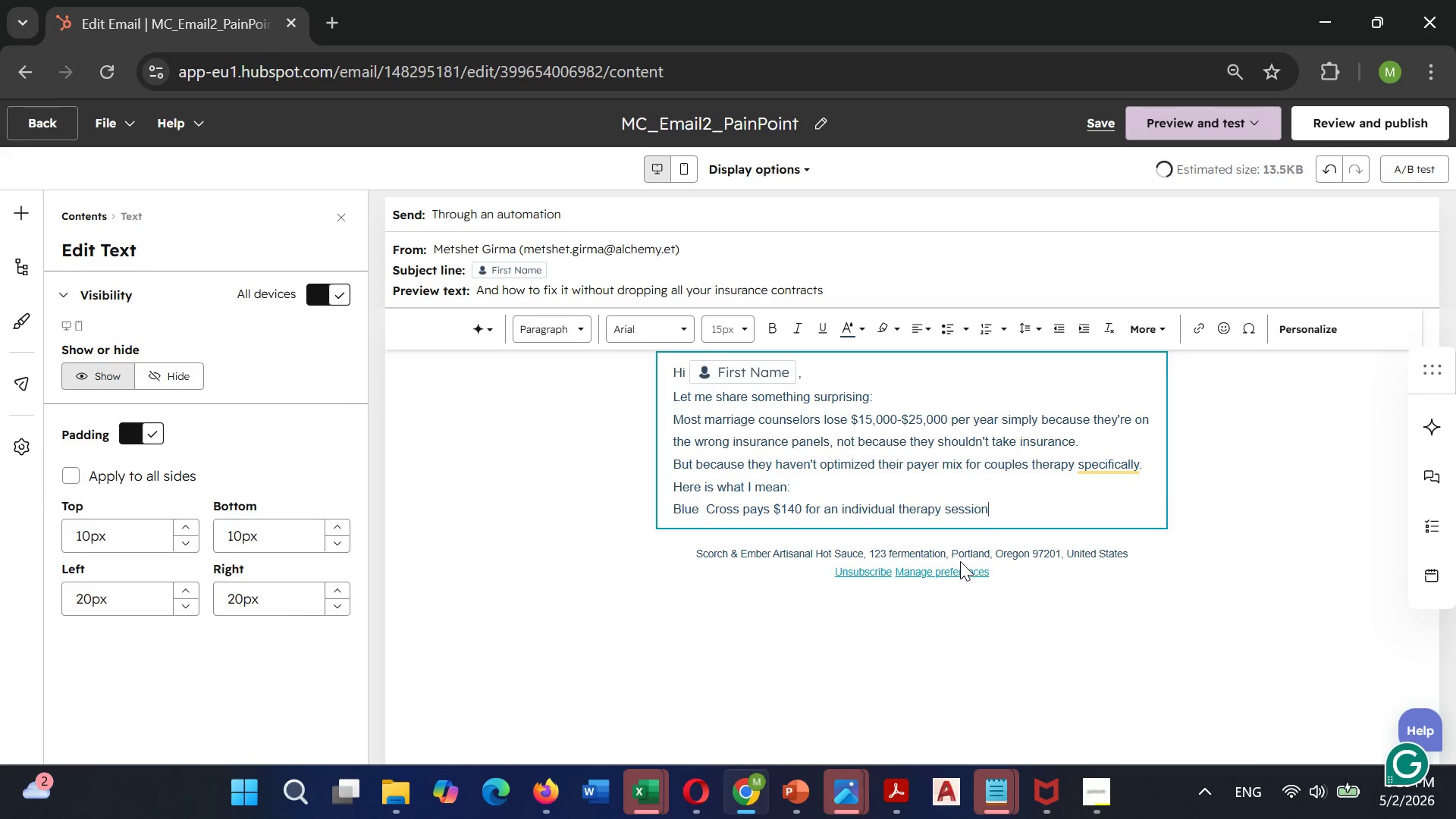 
left_click([914, 508])
 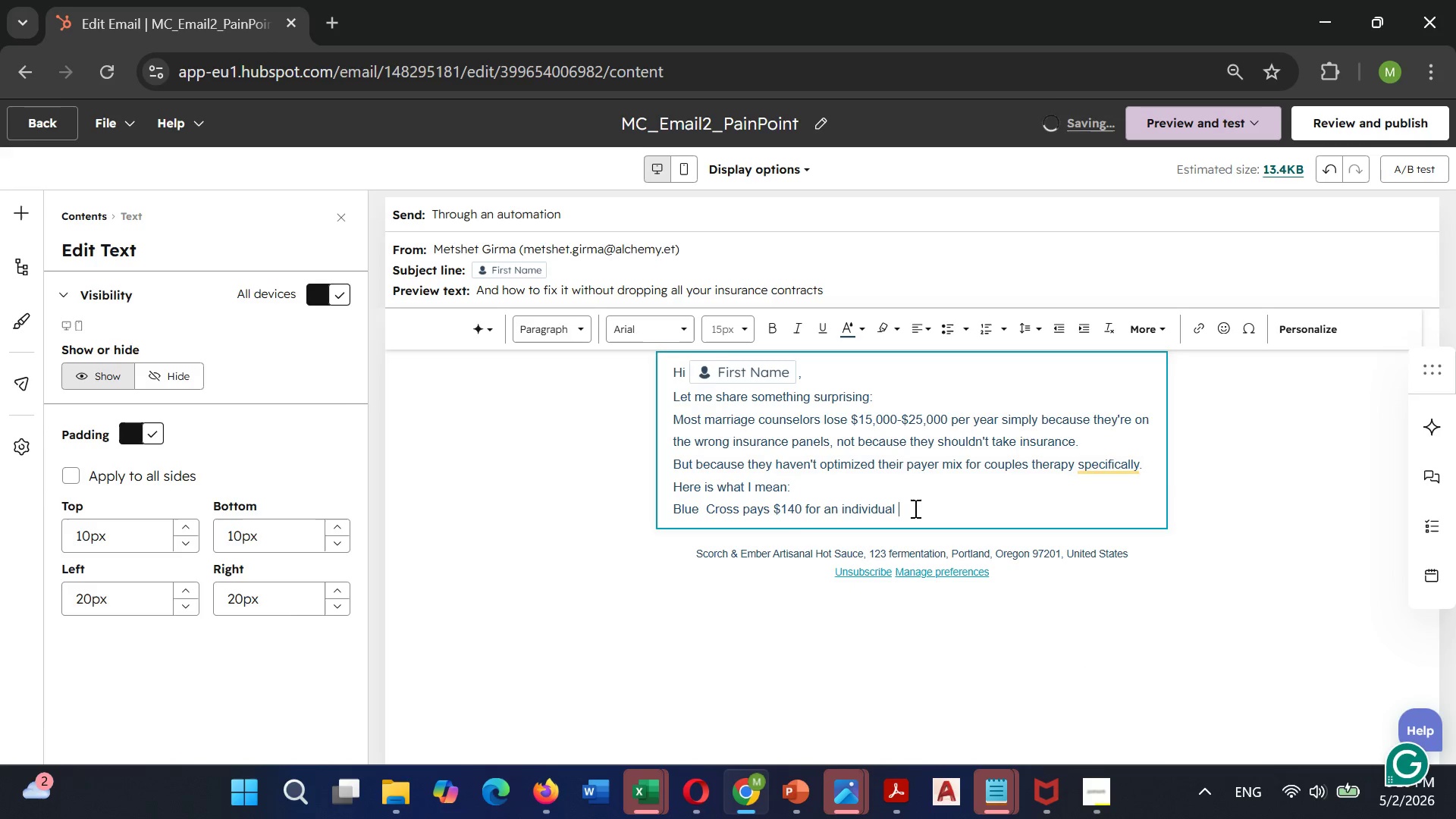 
type(the)
 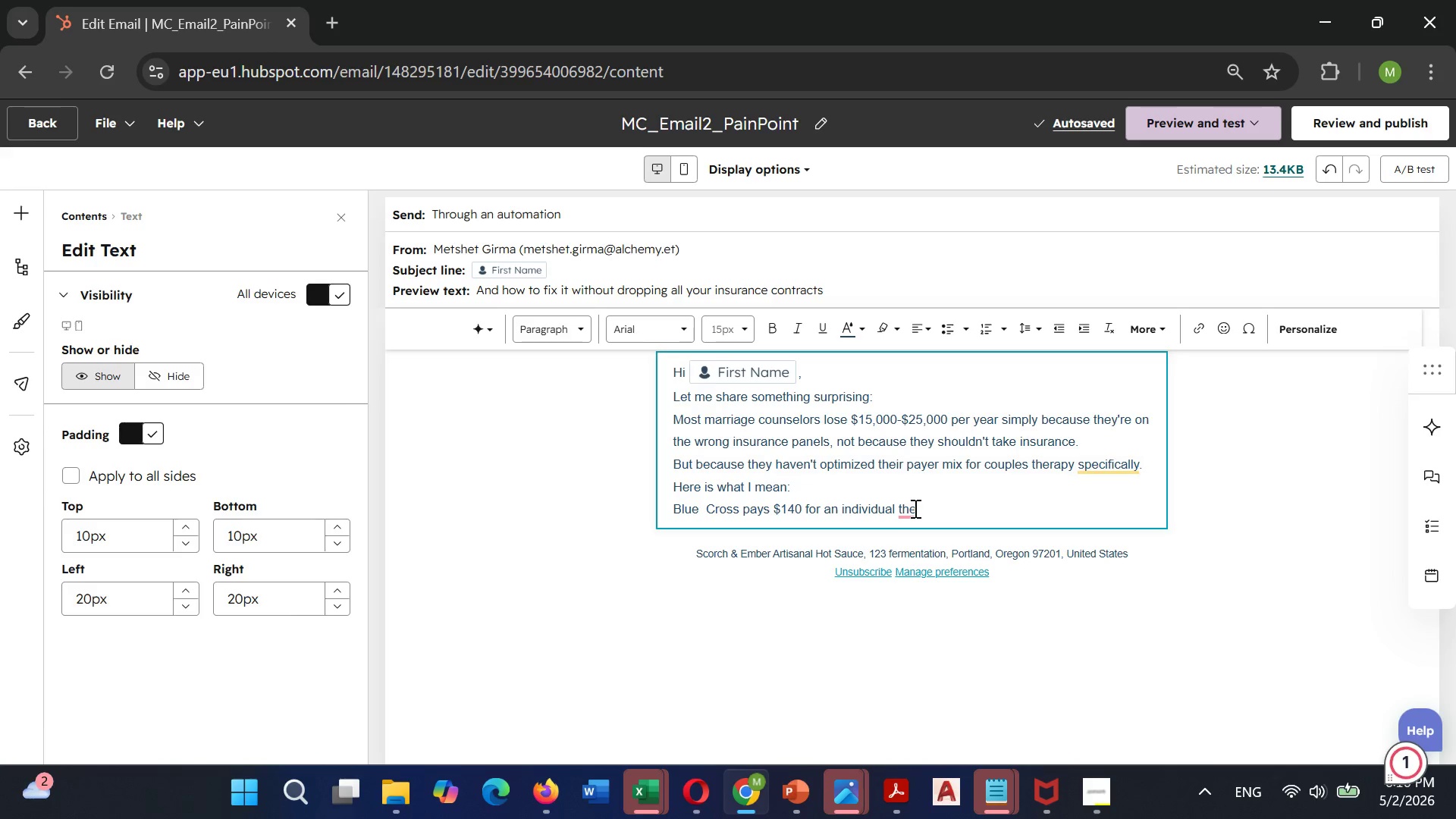 
type(rapy )
 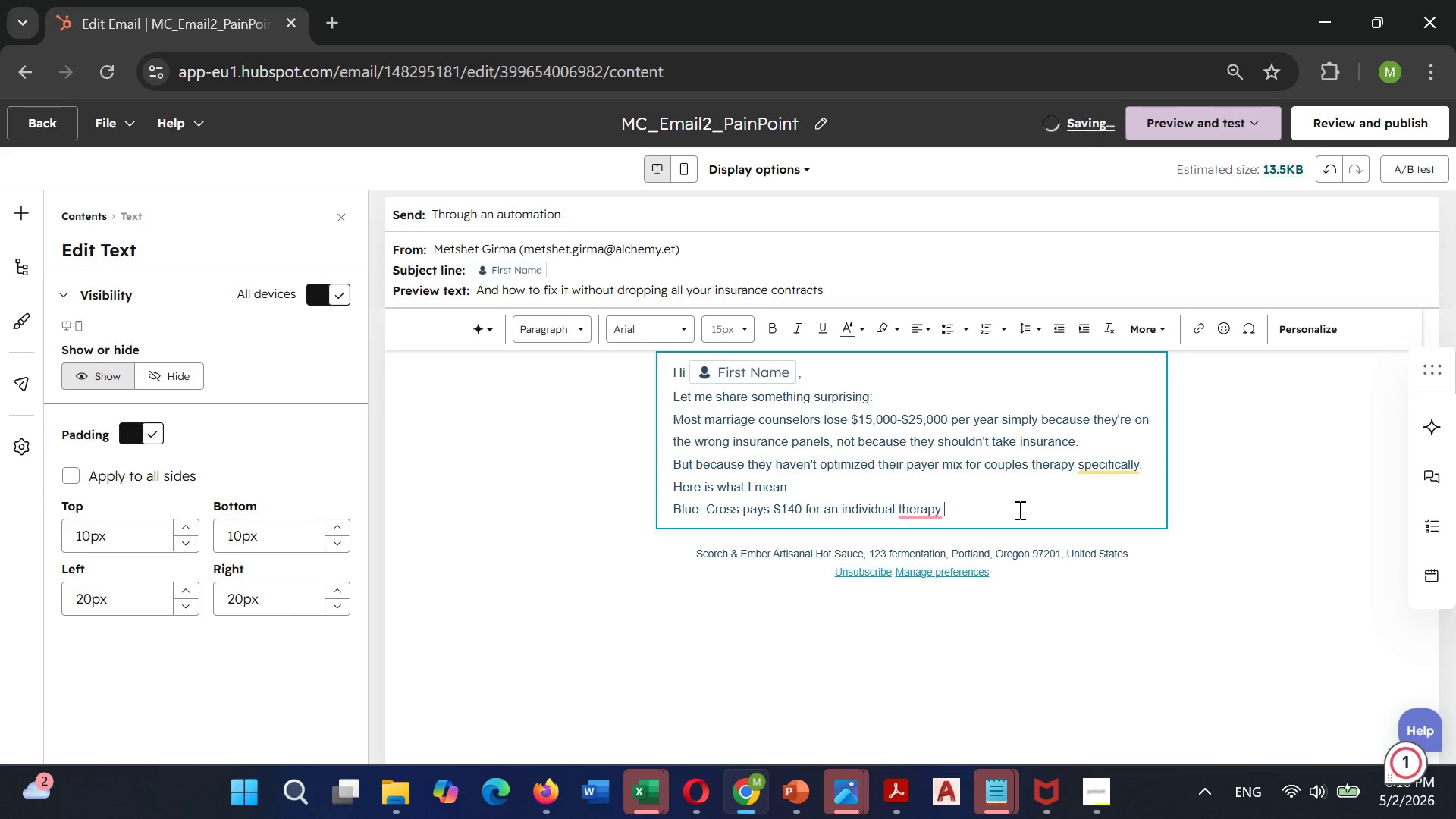 
left_click([962, 509])
 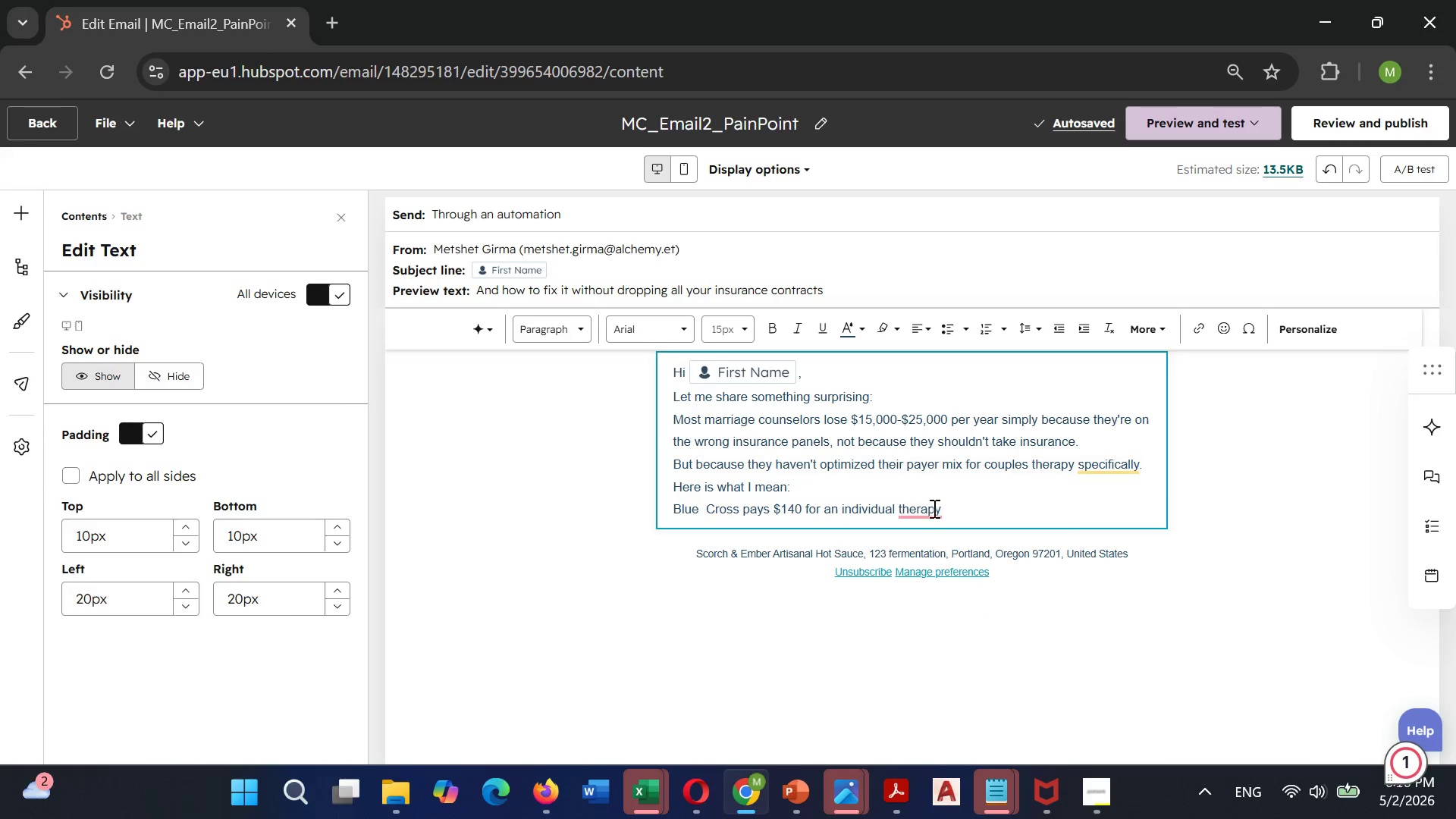 
left_click([960, 561])
 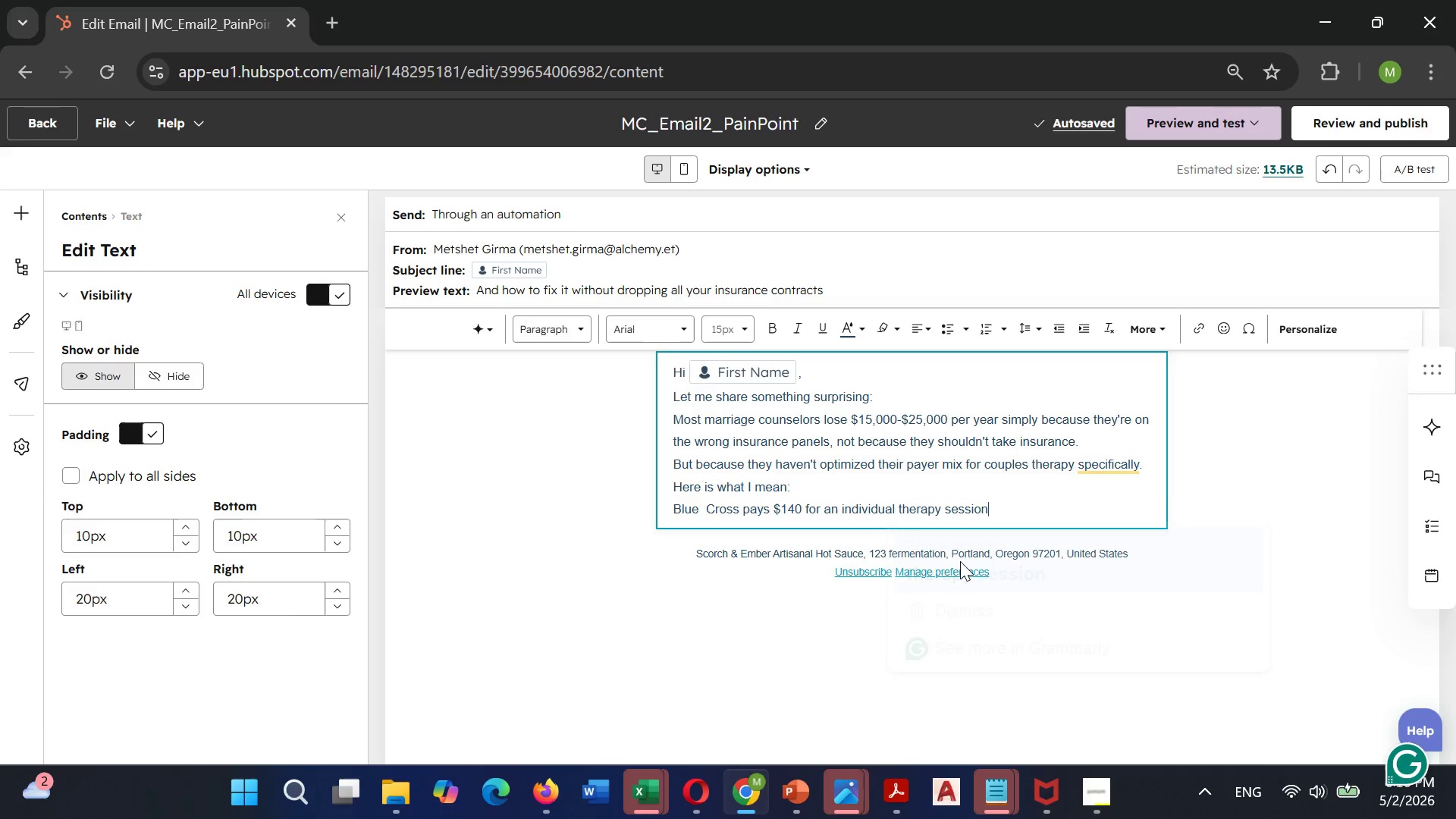 
hold_key(key=Unknown, duration=21.97)
 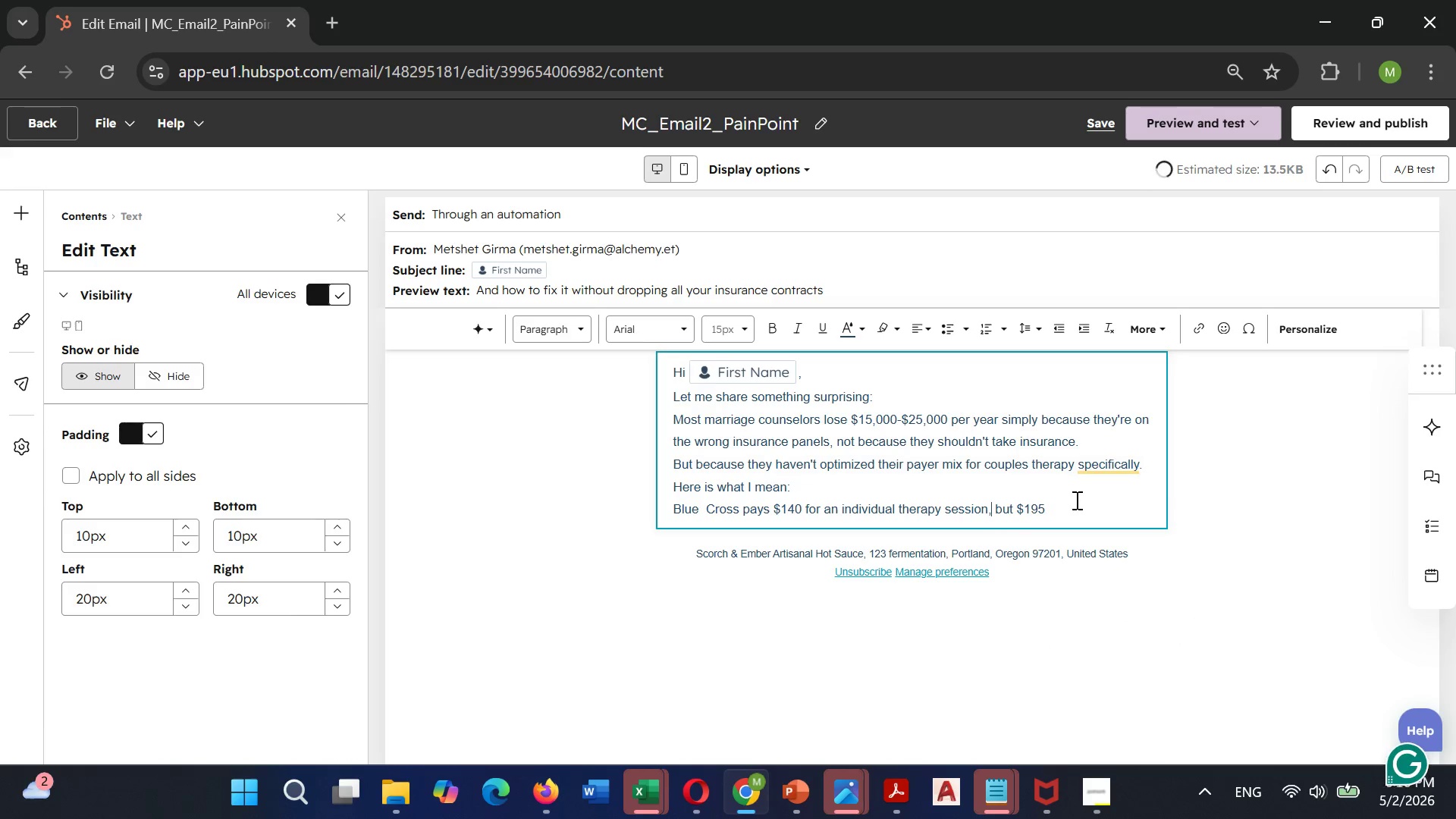 
key(Space)
 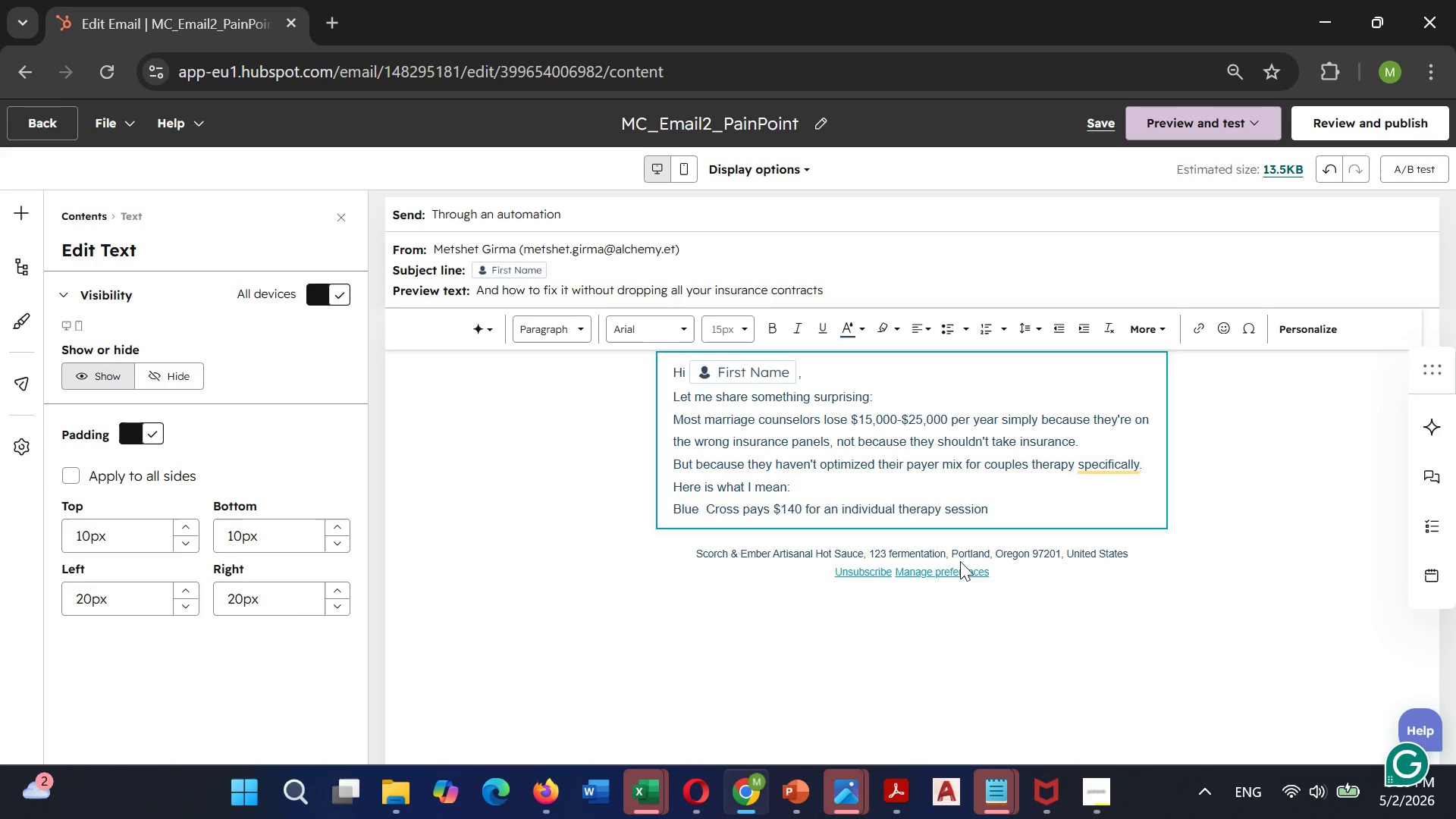 
type(bur)
key(Backspace)
type(t %)
key(Backspace)
type($)
 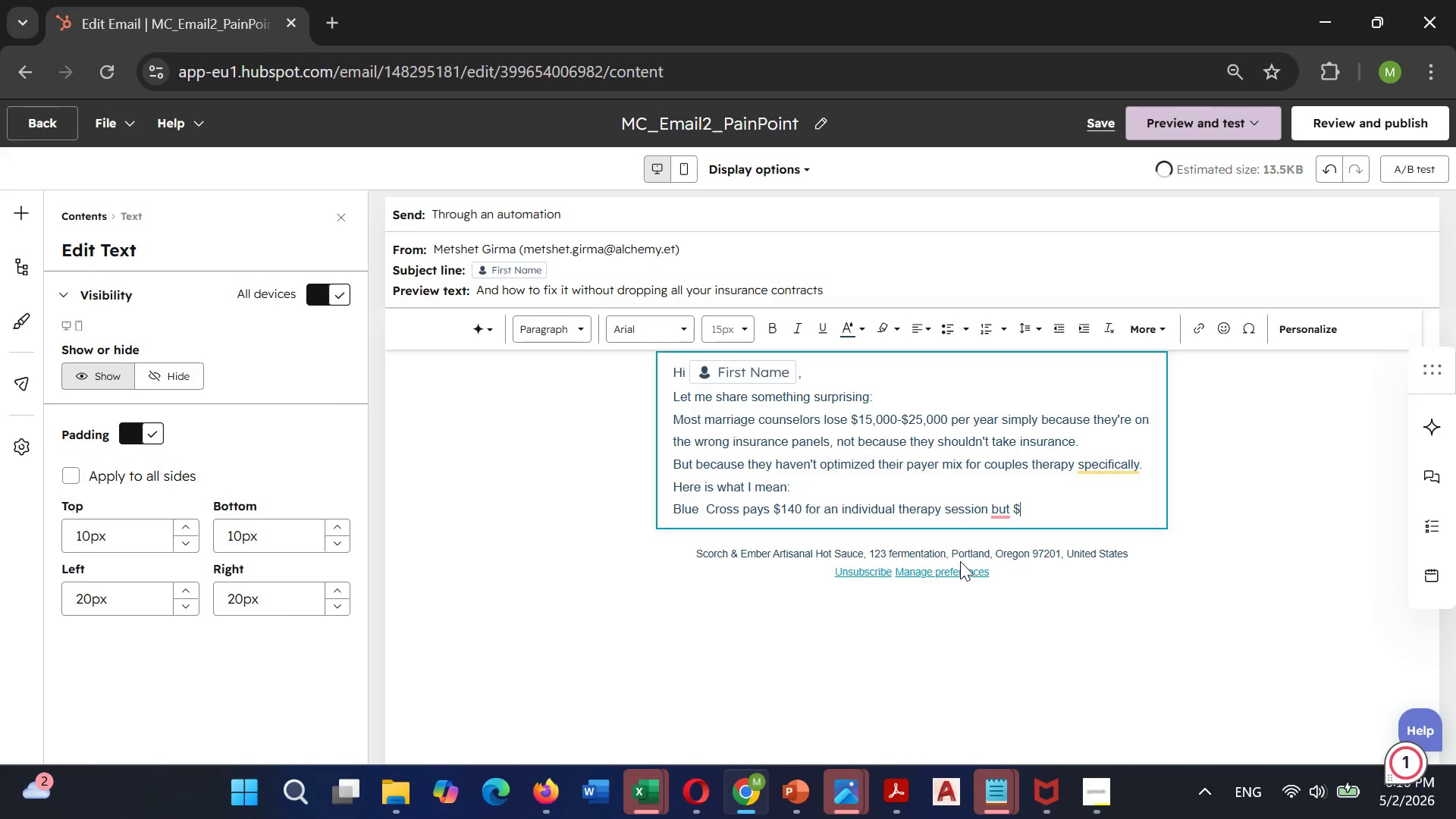 
type(195 )
 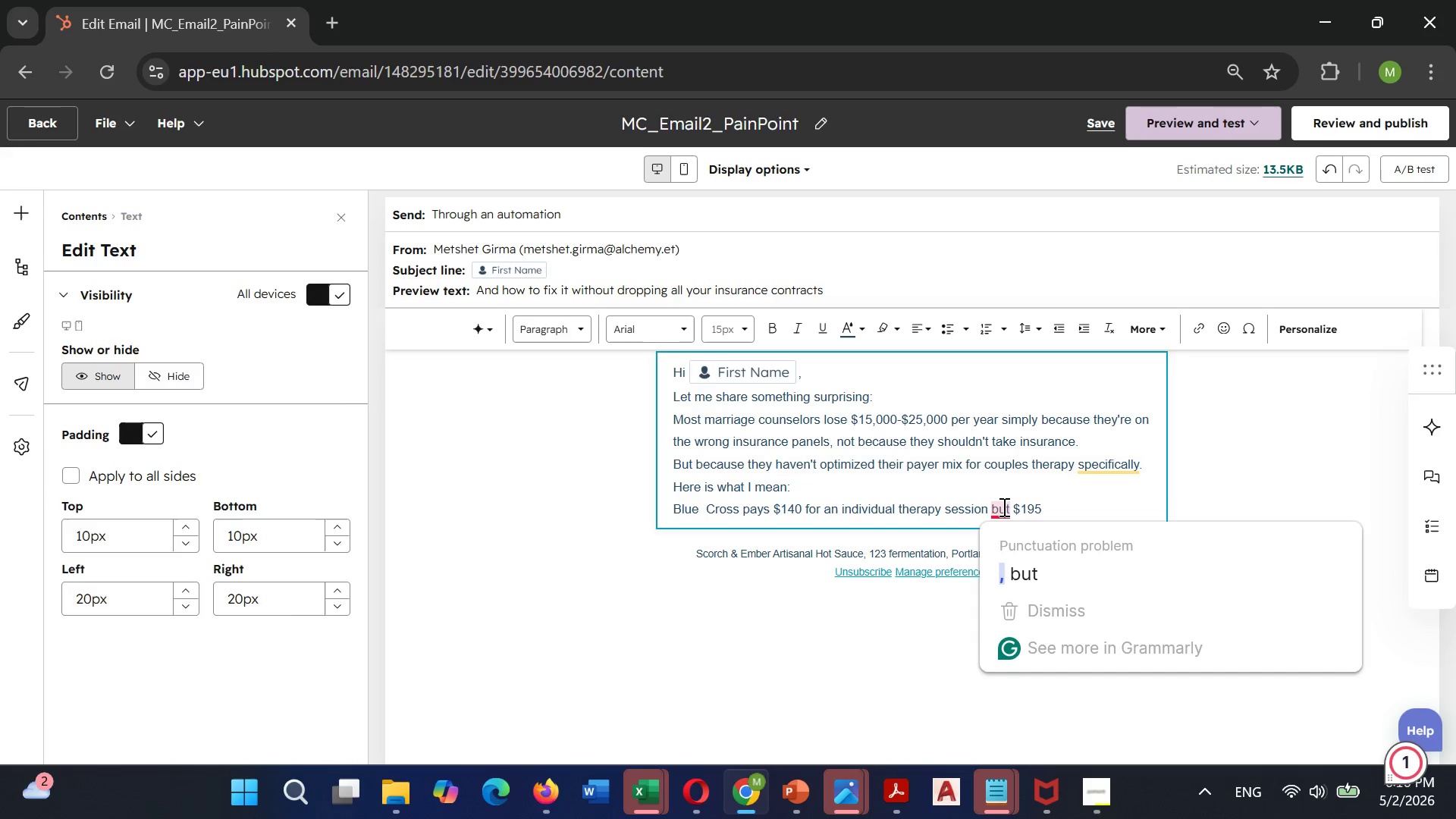 
left_click([996, 560])
 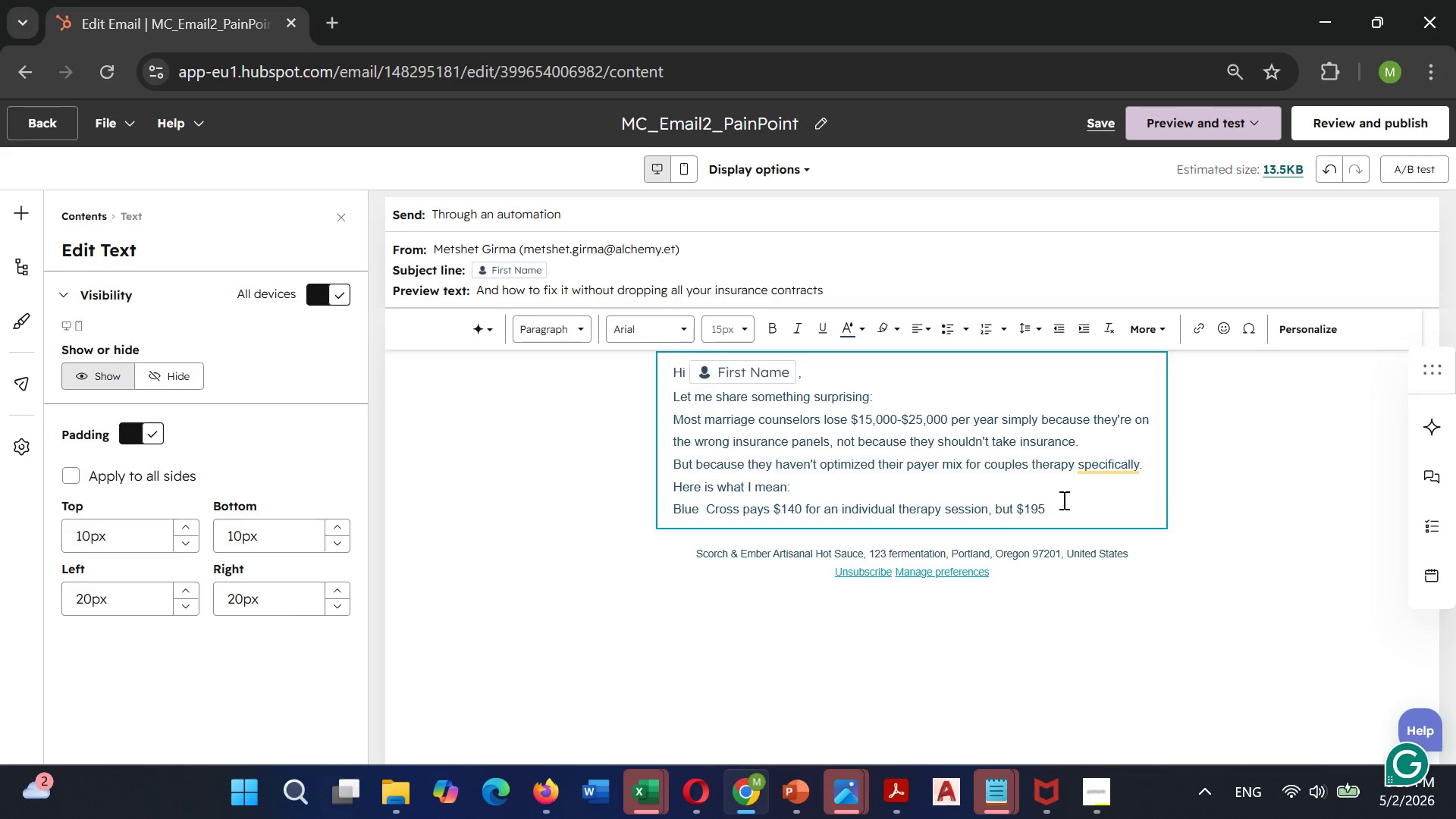 
left_click([1061, 500])
 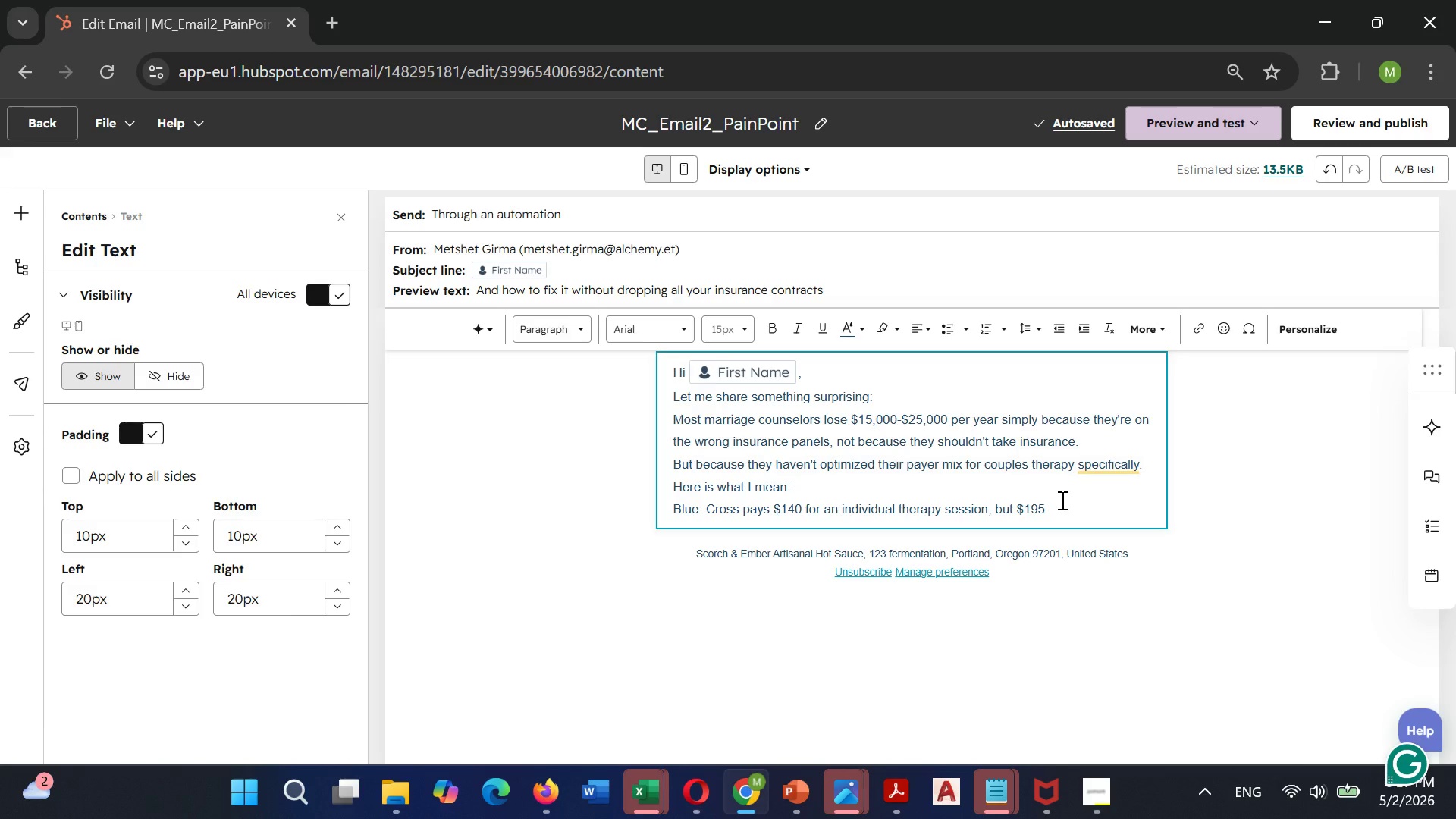 
wait(10.12)
 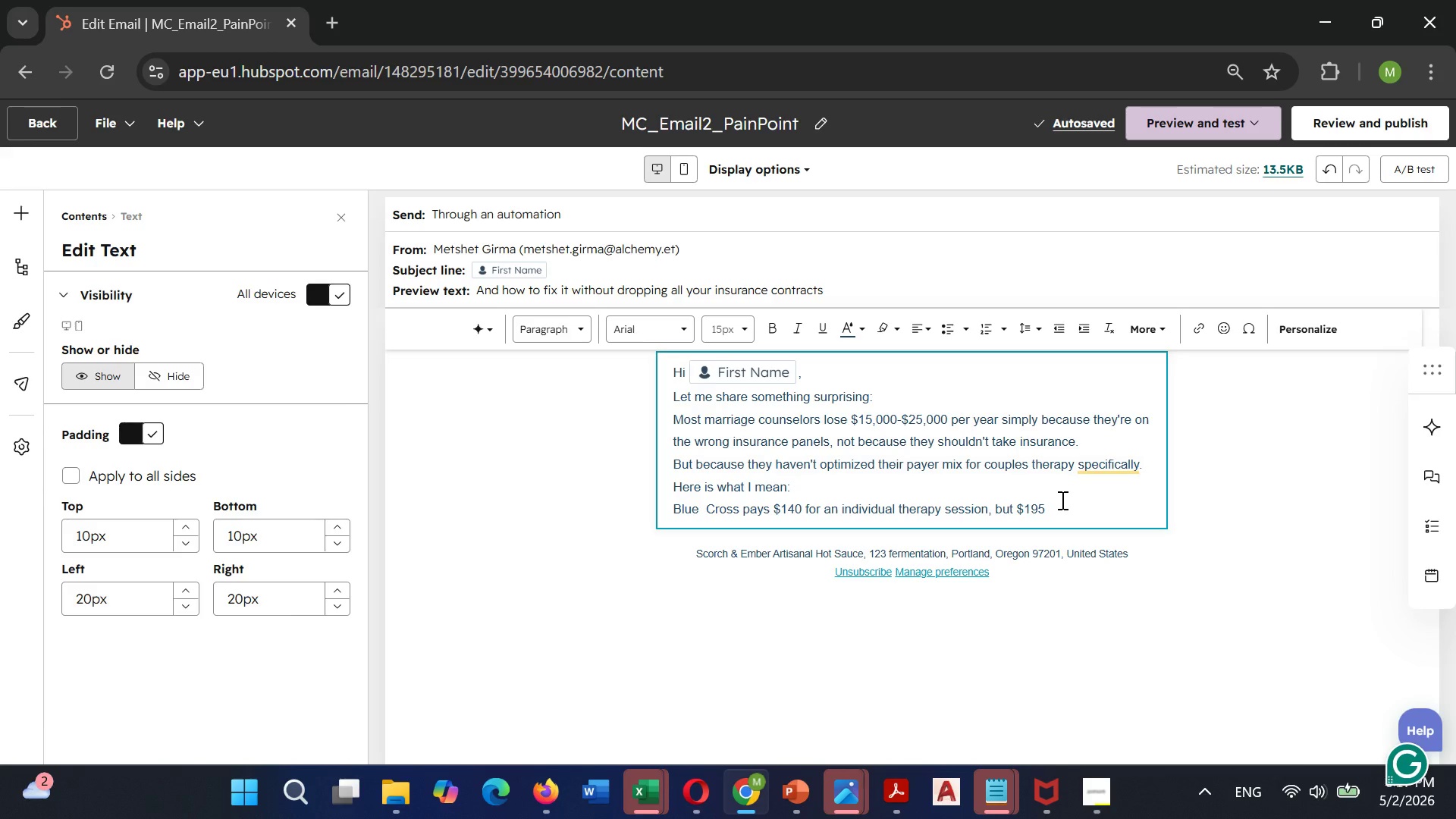 
type( for couples)
 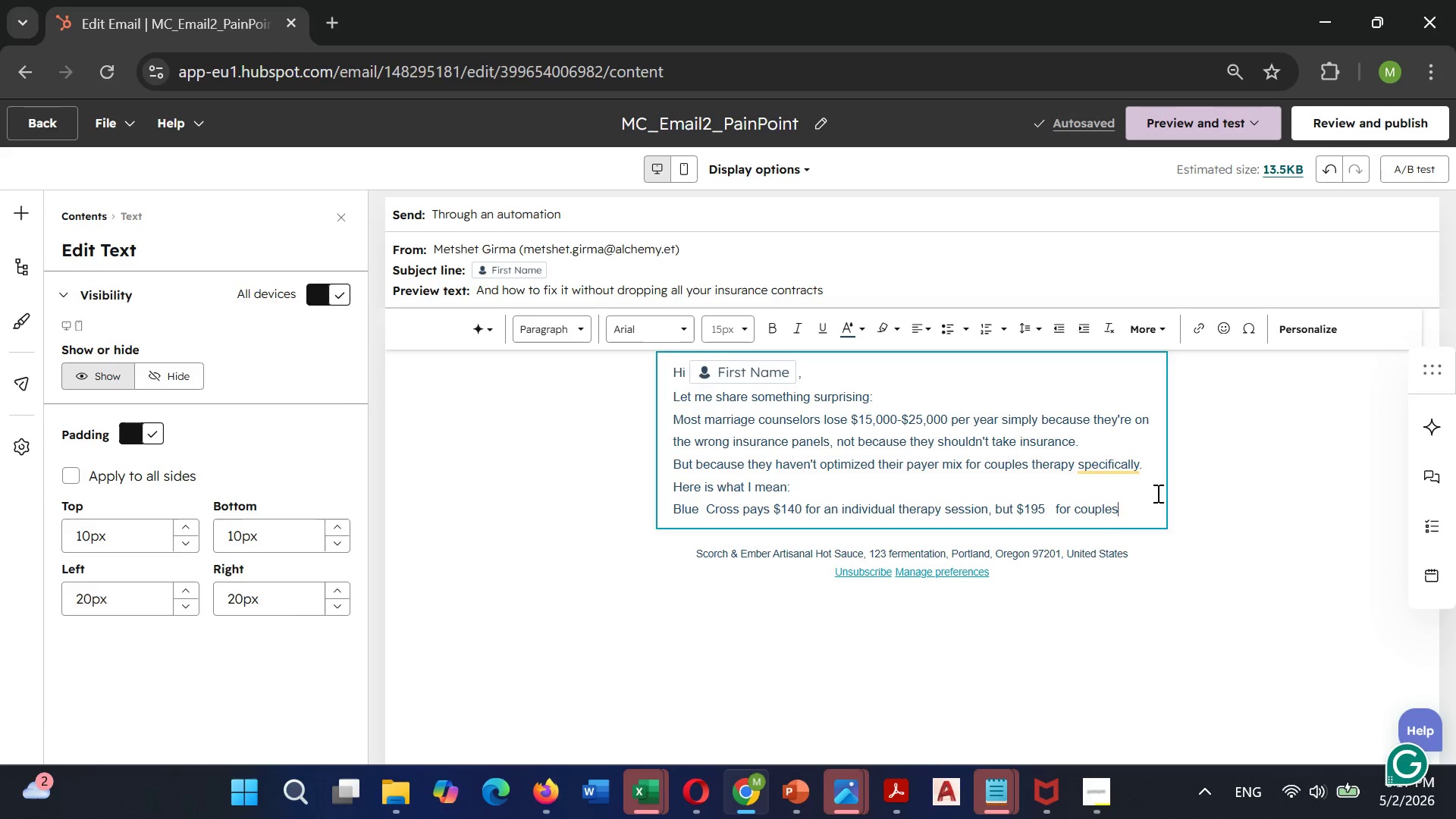 